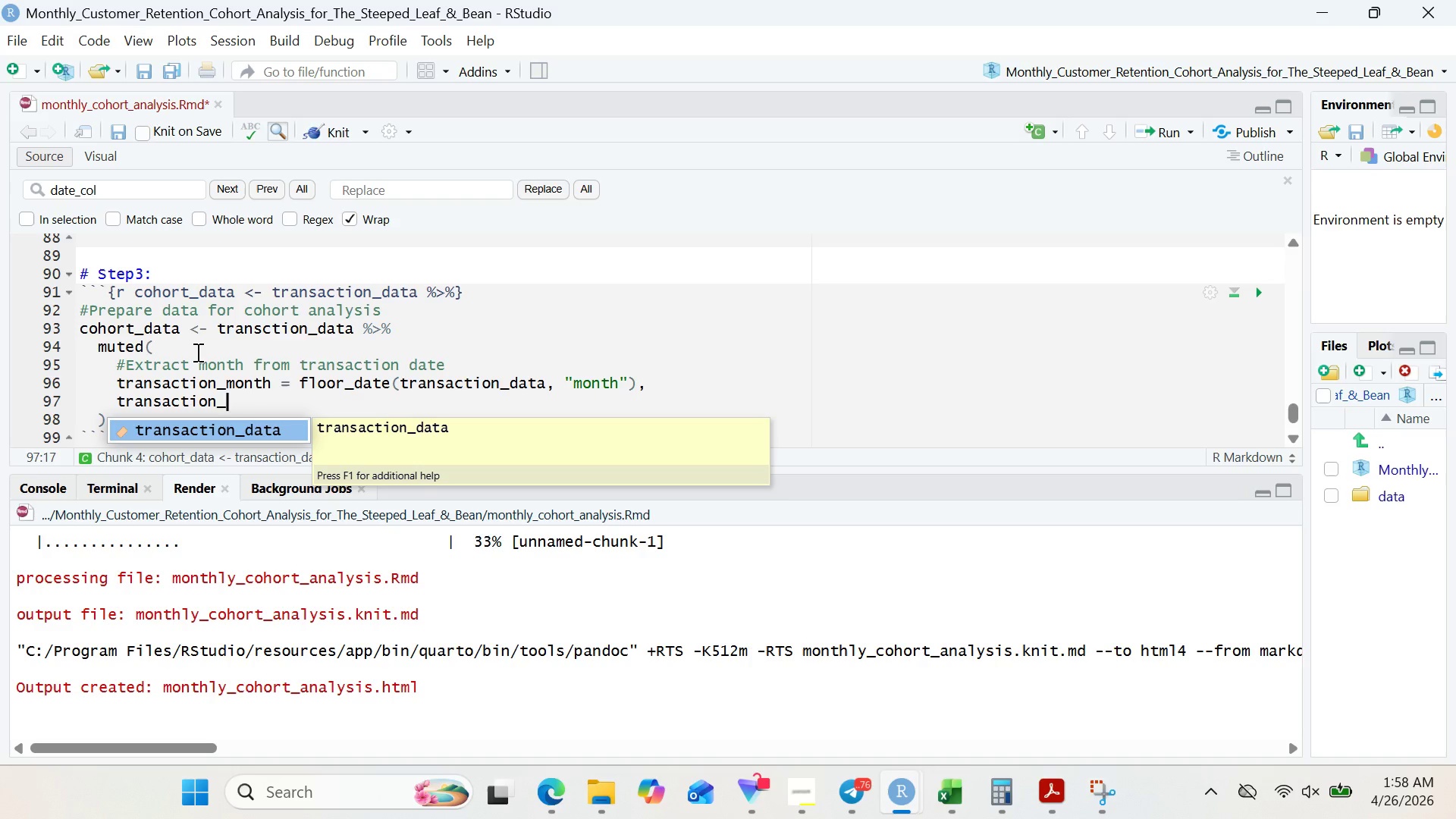 
type(year_month = fr)
key(Backspace)
type(ormat)
 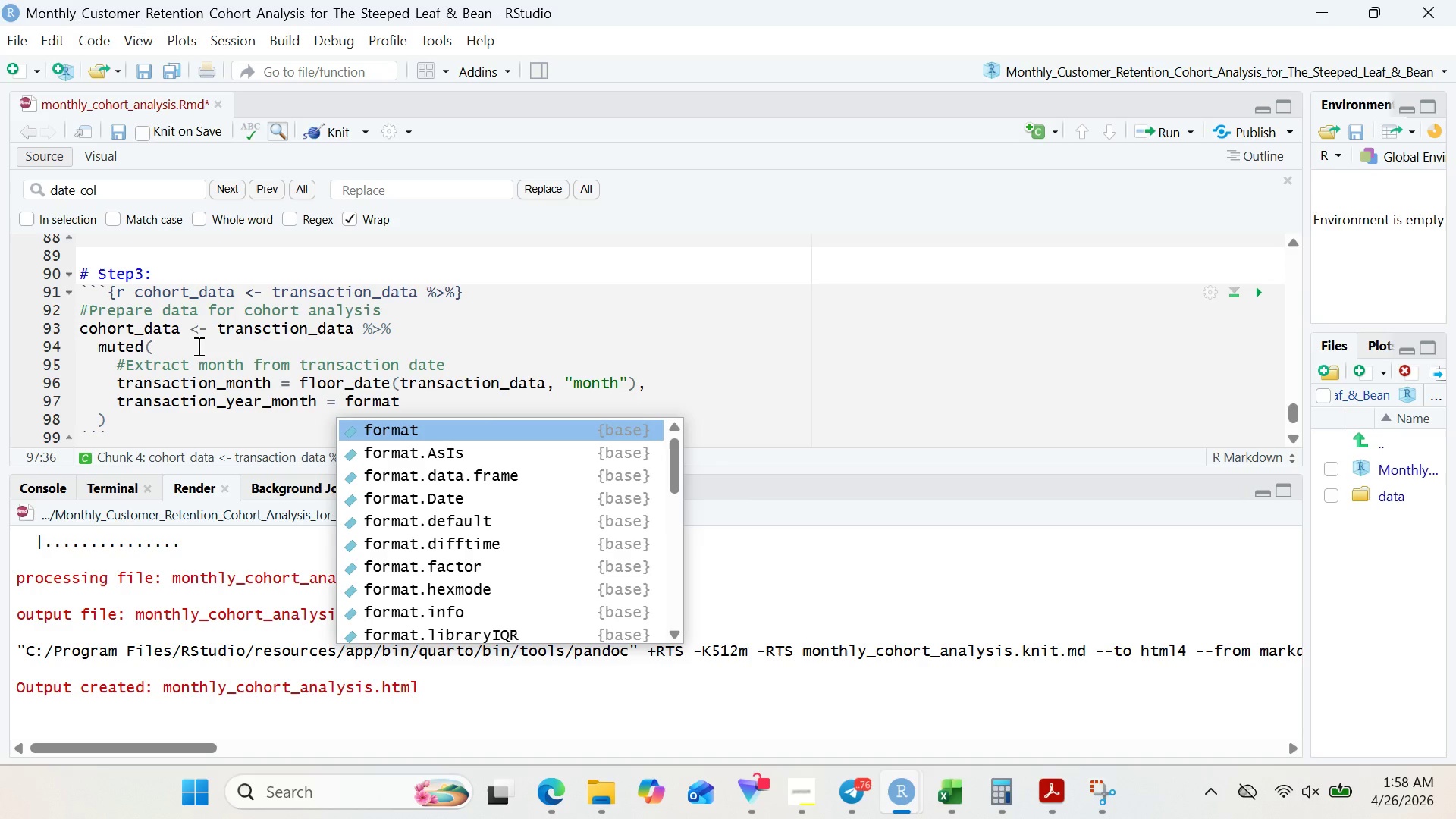 
key(Enter)
 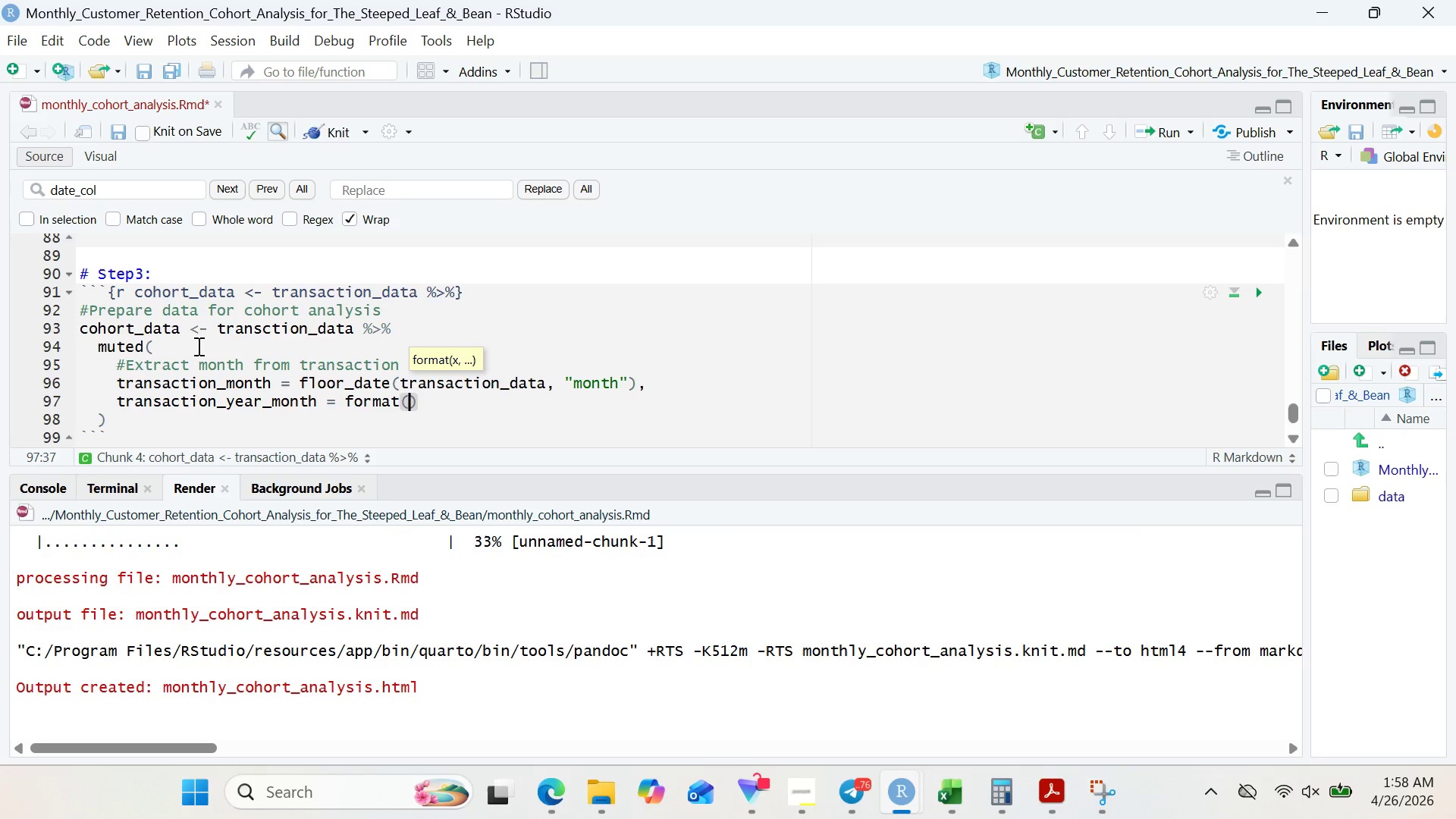 
type(tr)
 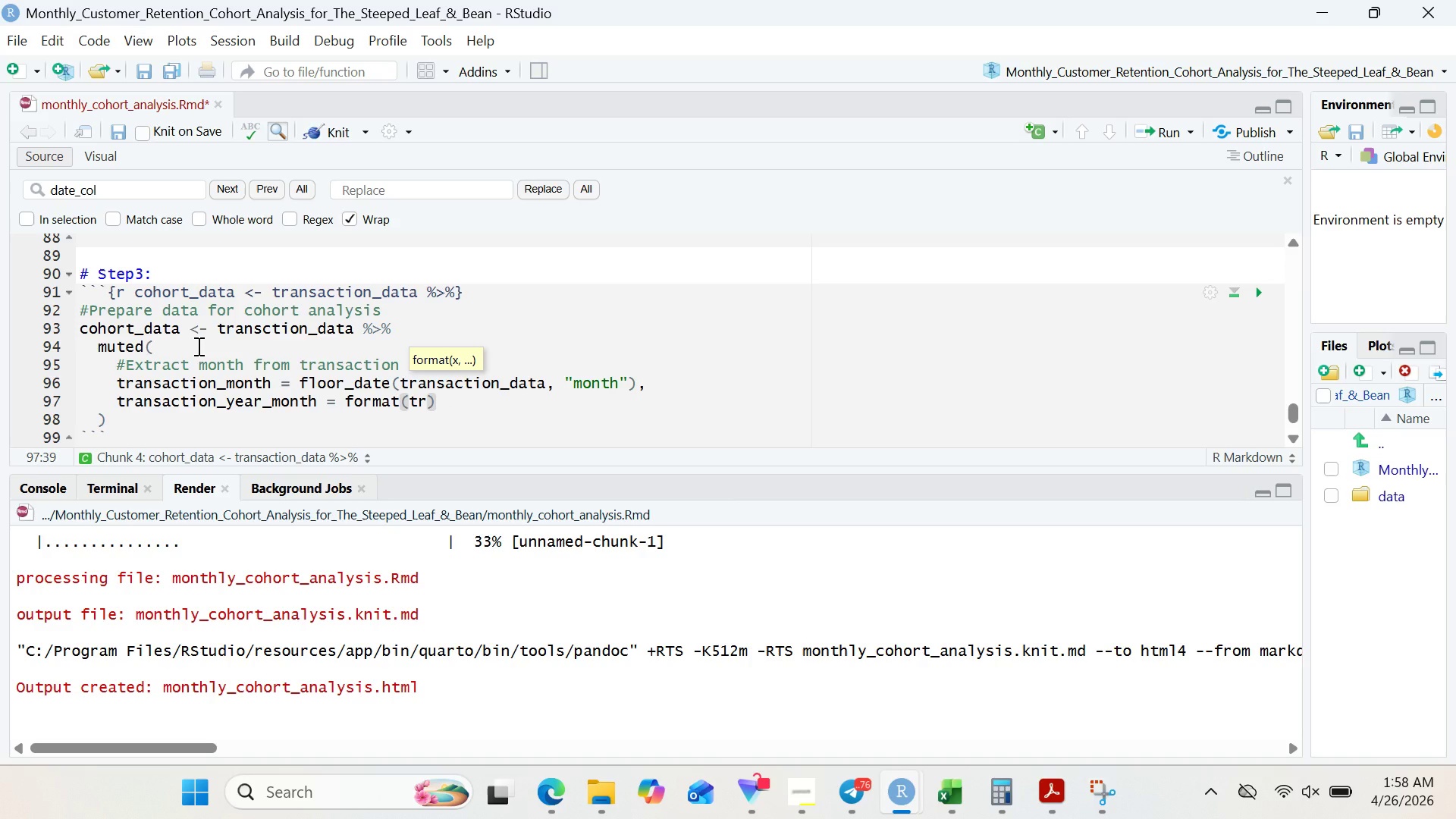 
wait(16.66)
 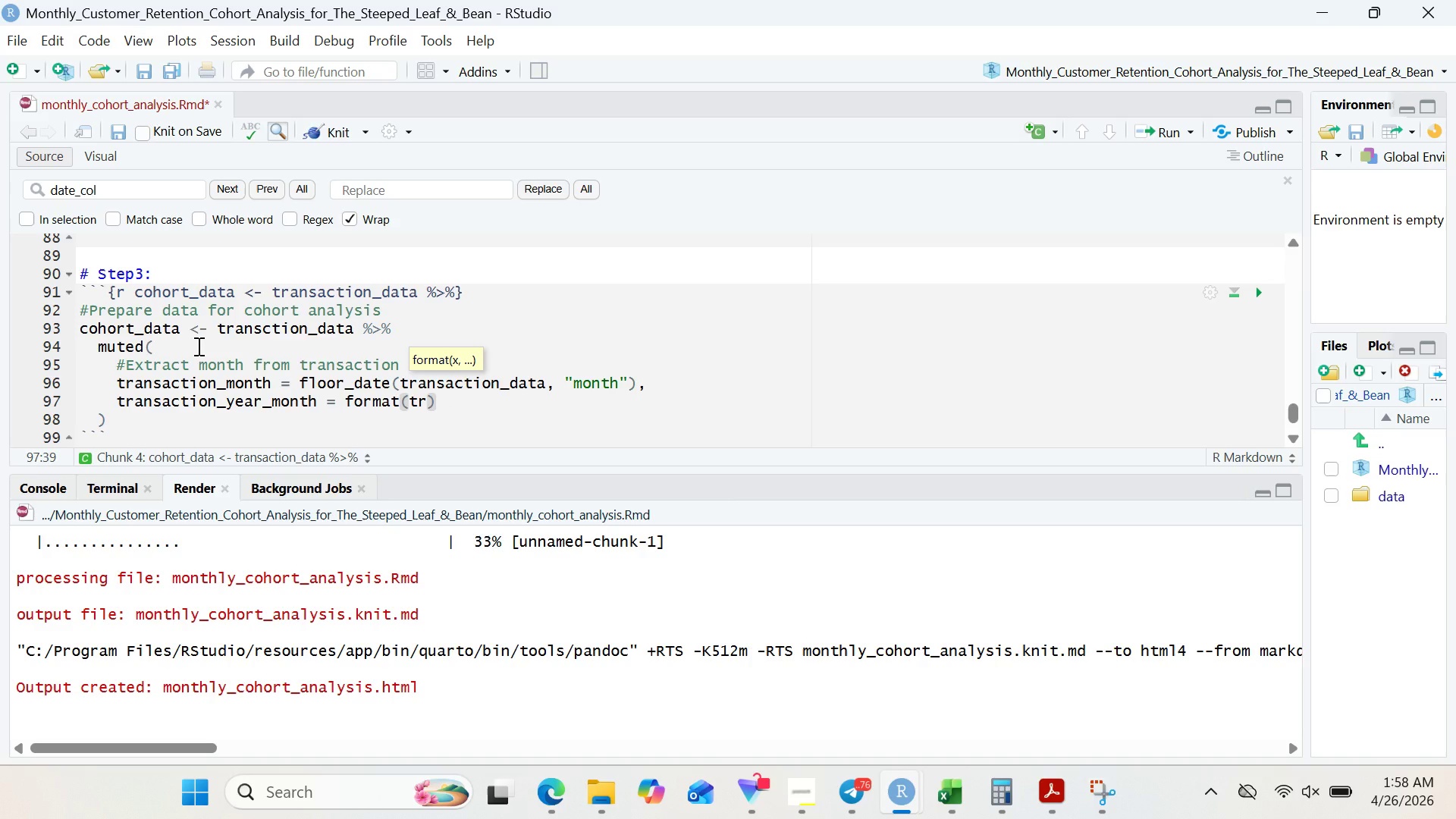 
type(ansaction)
 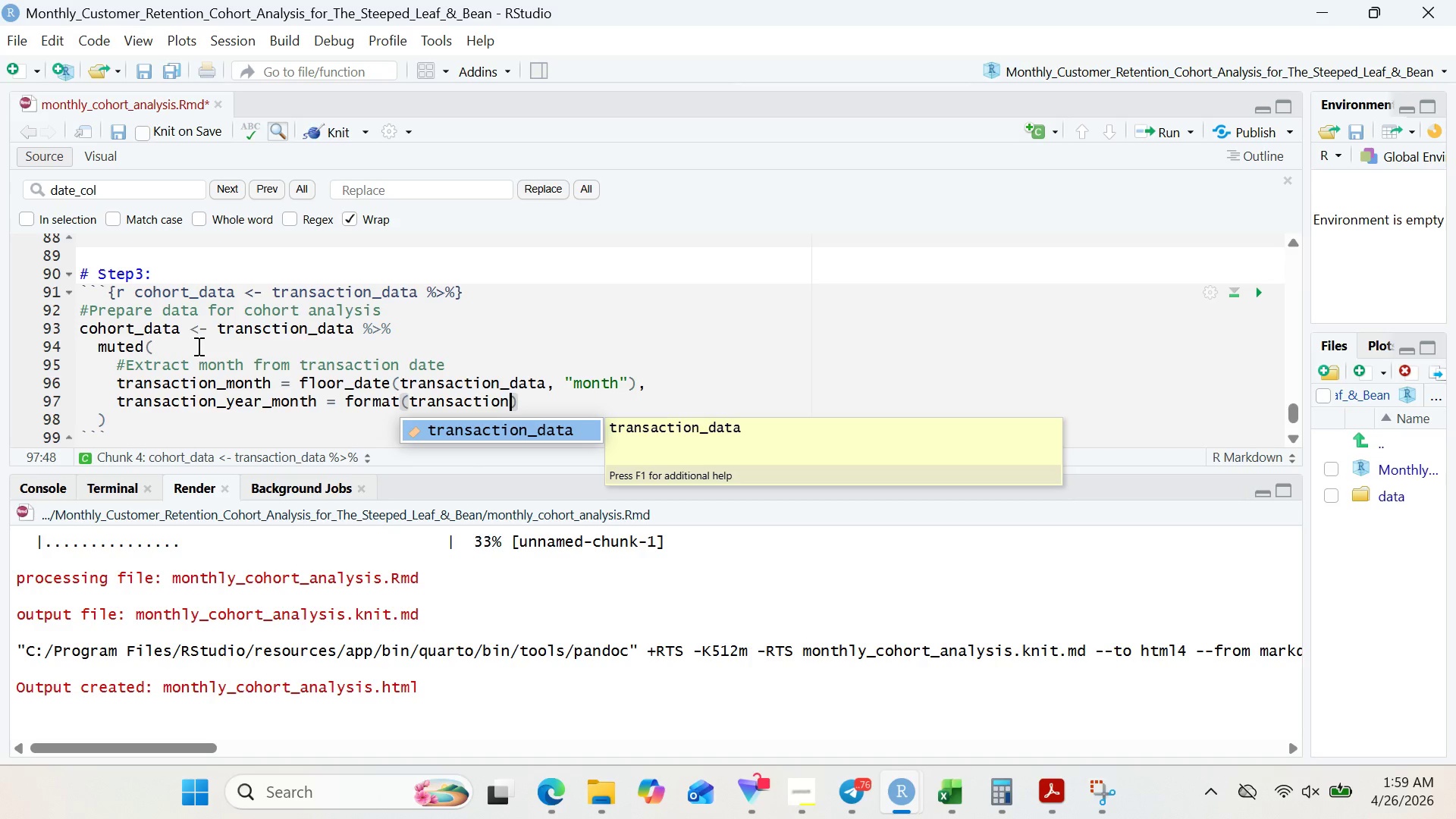 
wait(22.78)
 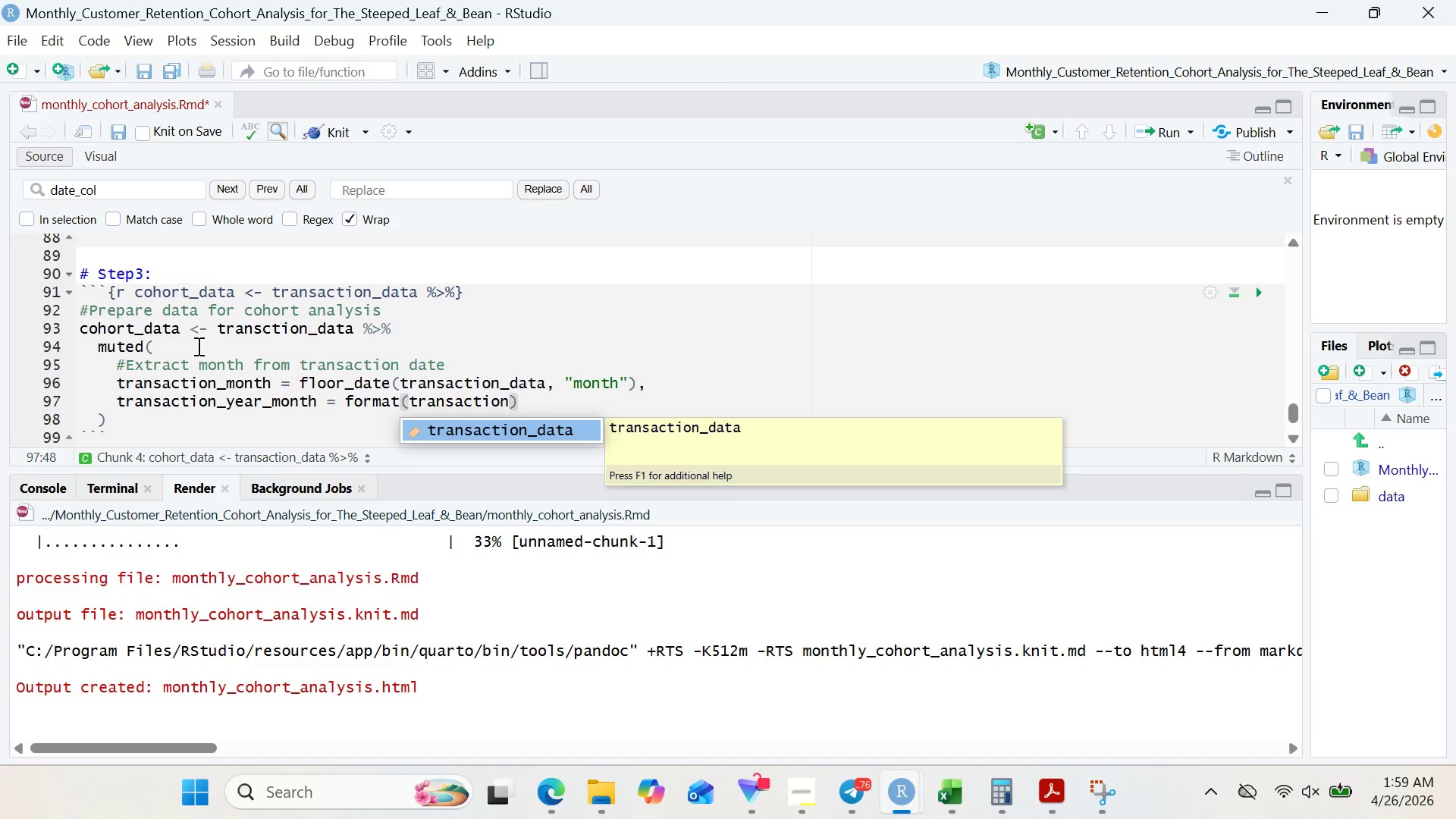 
type(_month)
 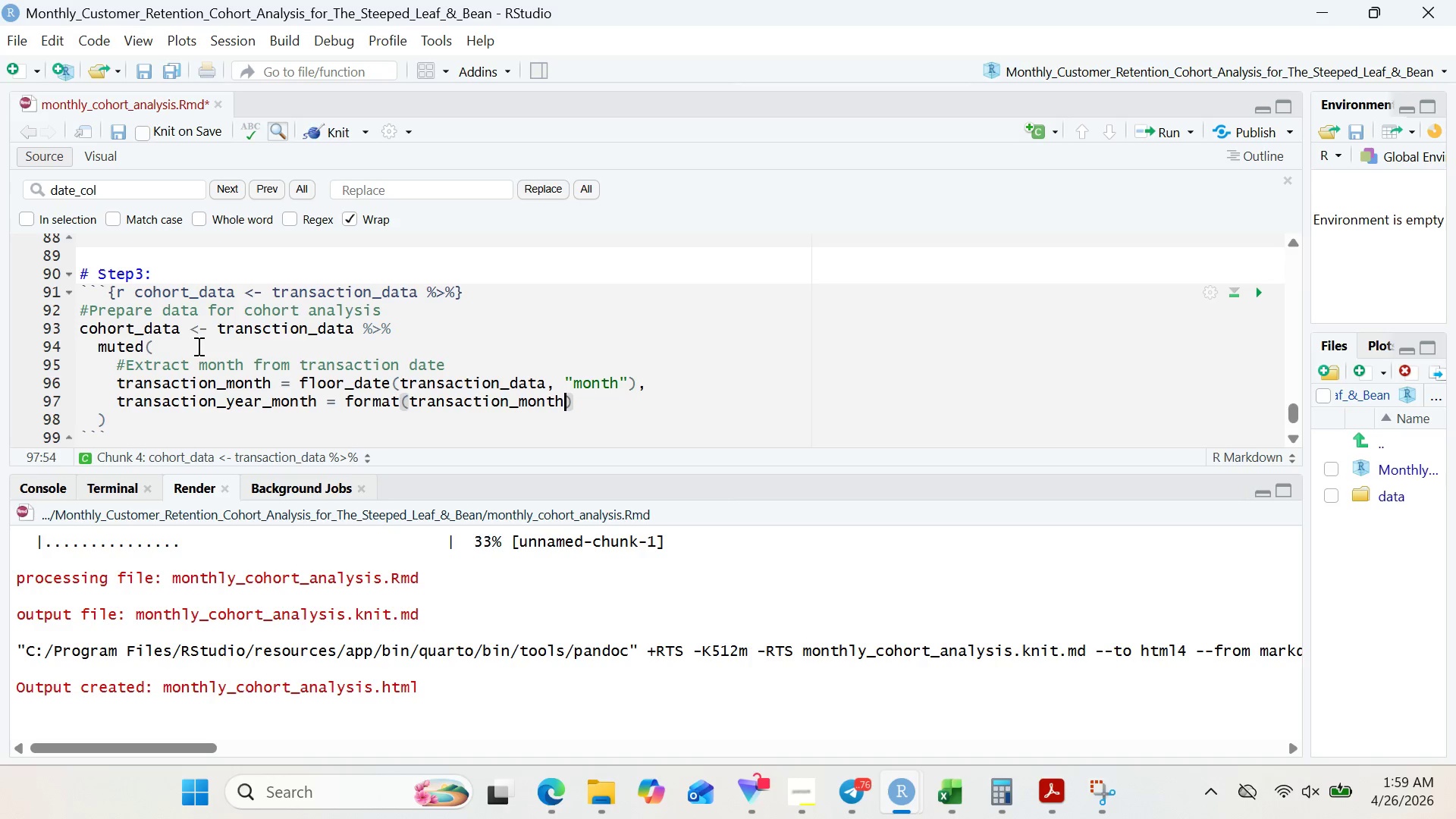 
wait(10.05)
 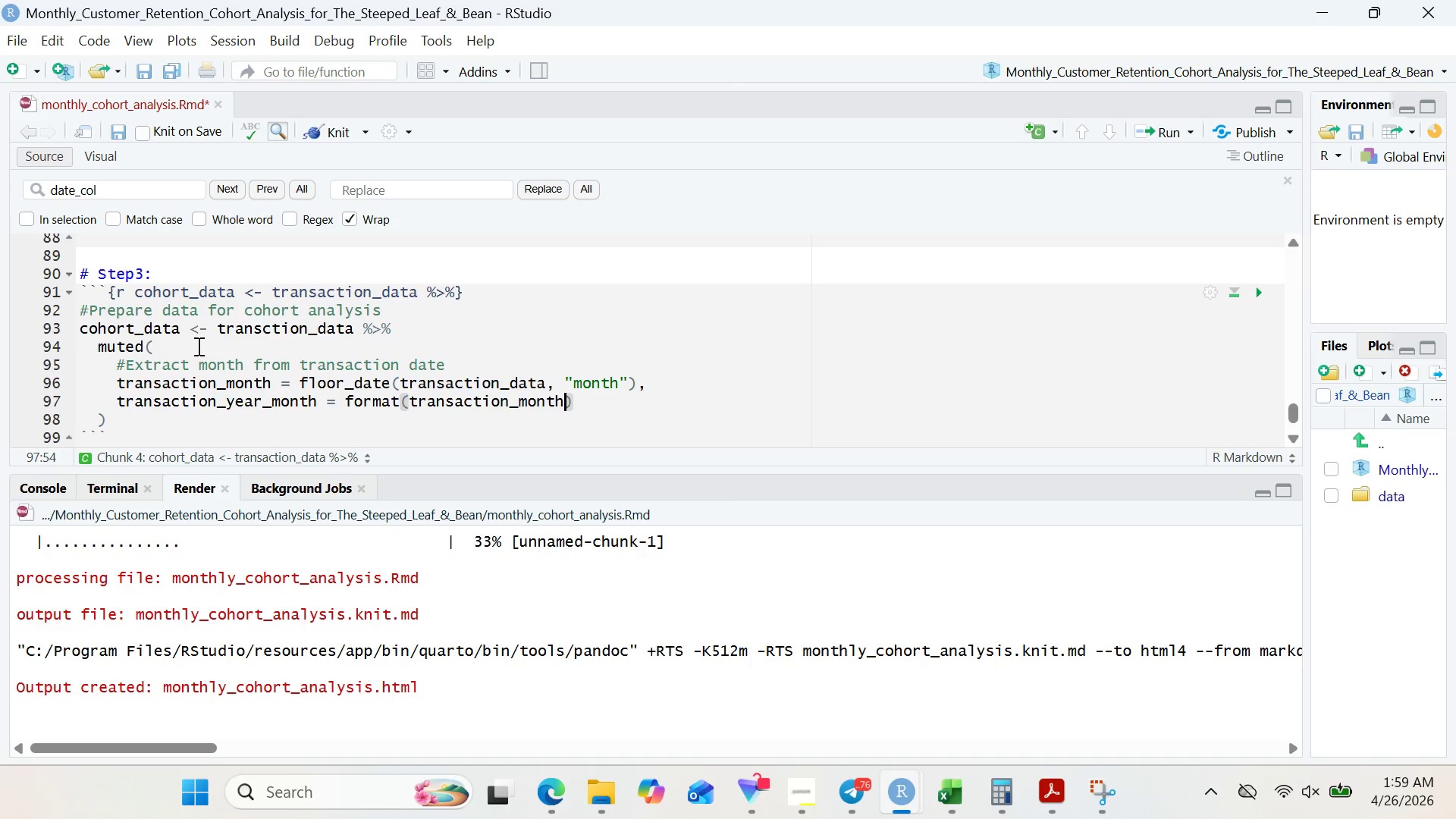 
type(, "%Y-%)
 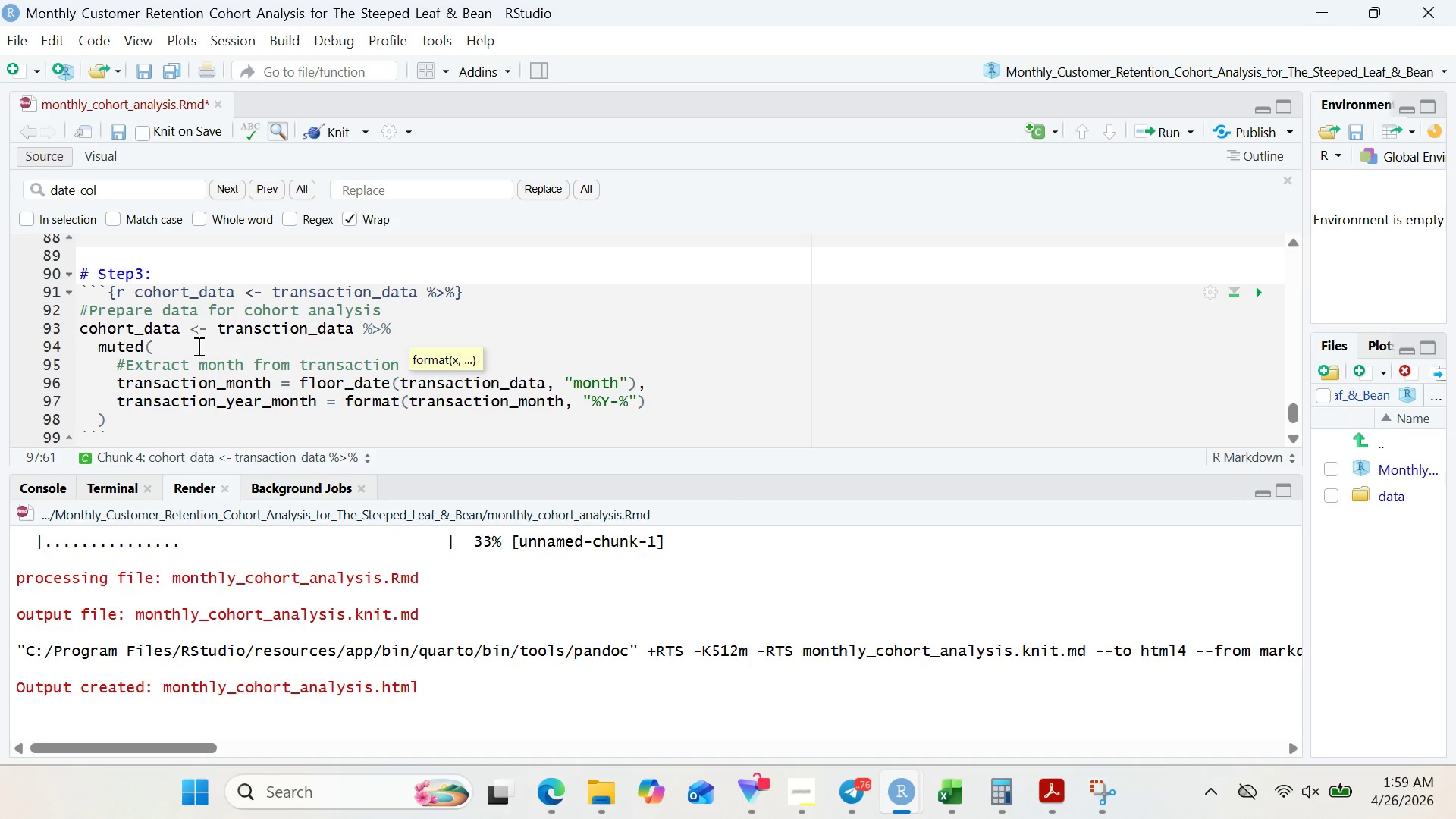 
wait(99.09)
 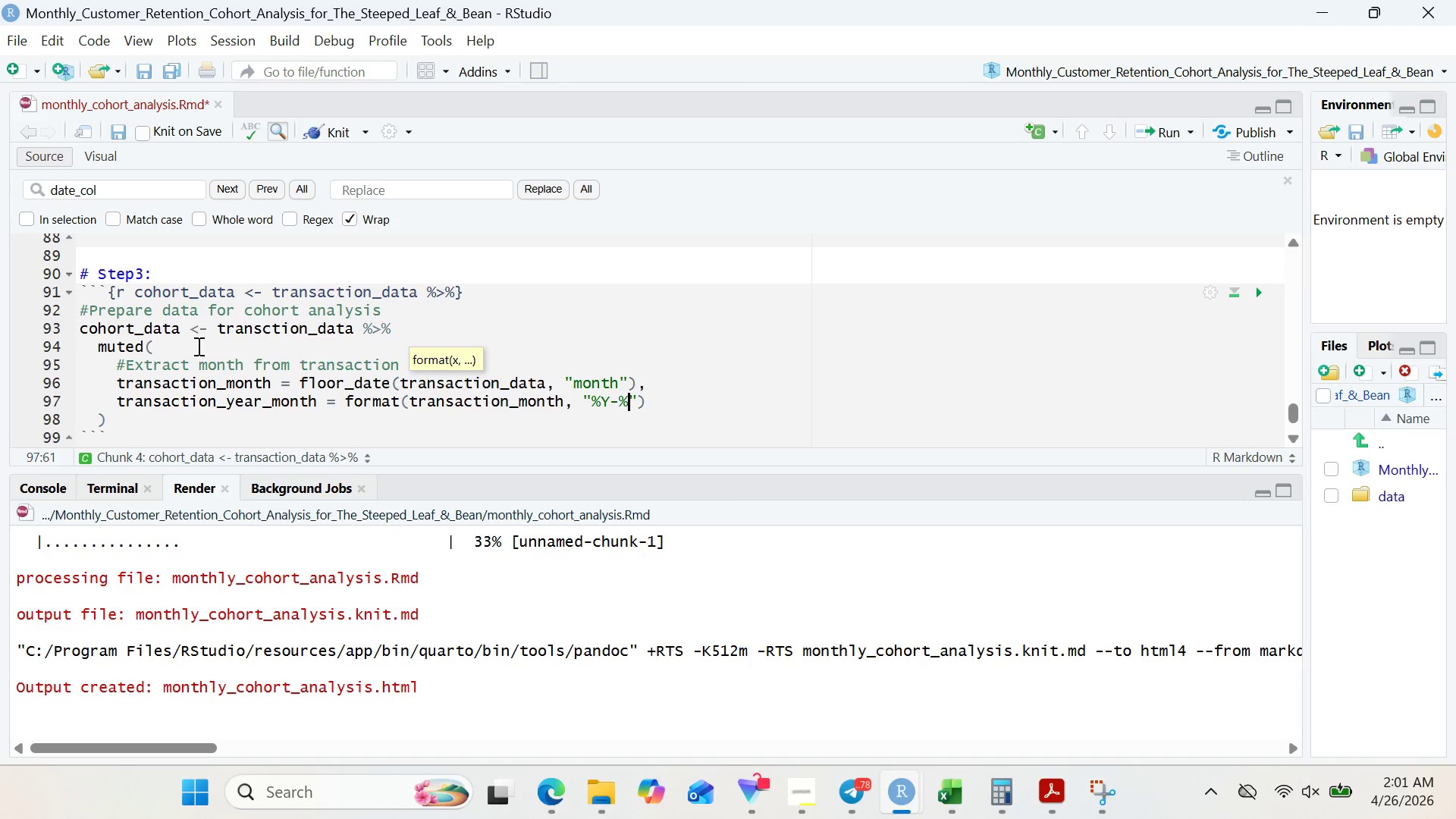 
key(M)
 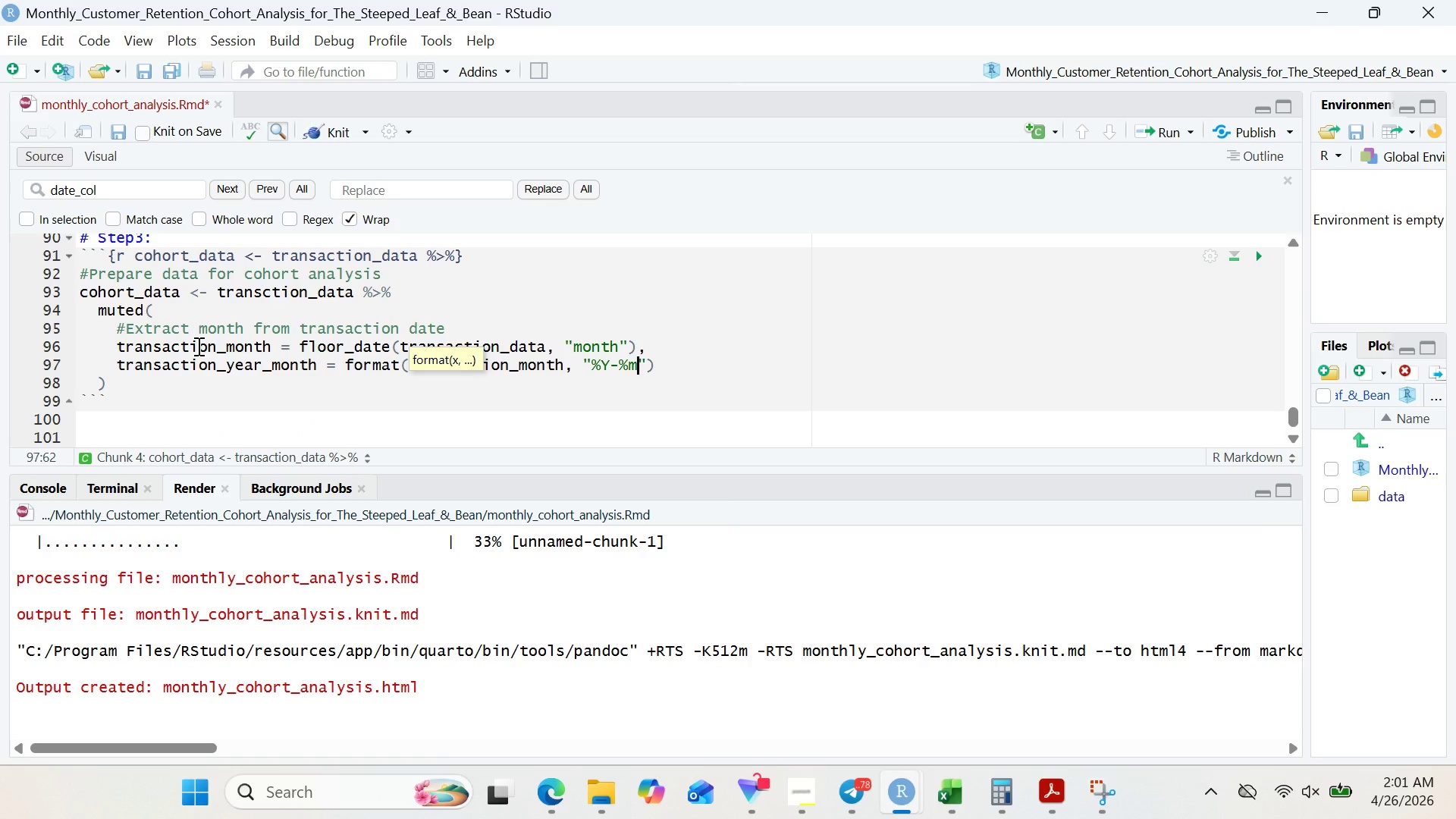 
wait(12.7)
 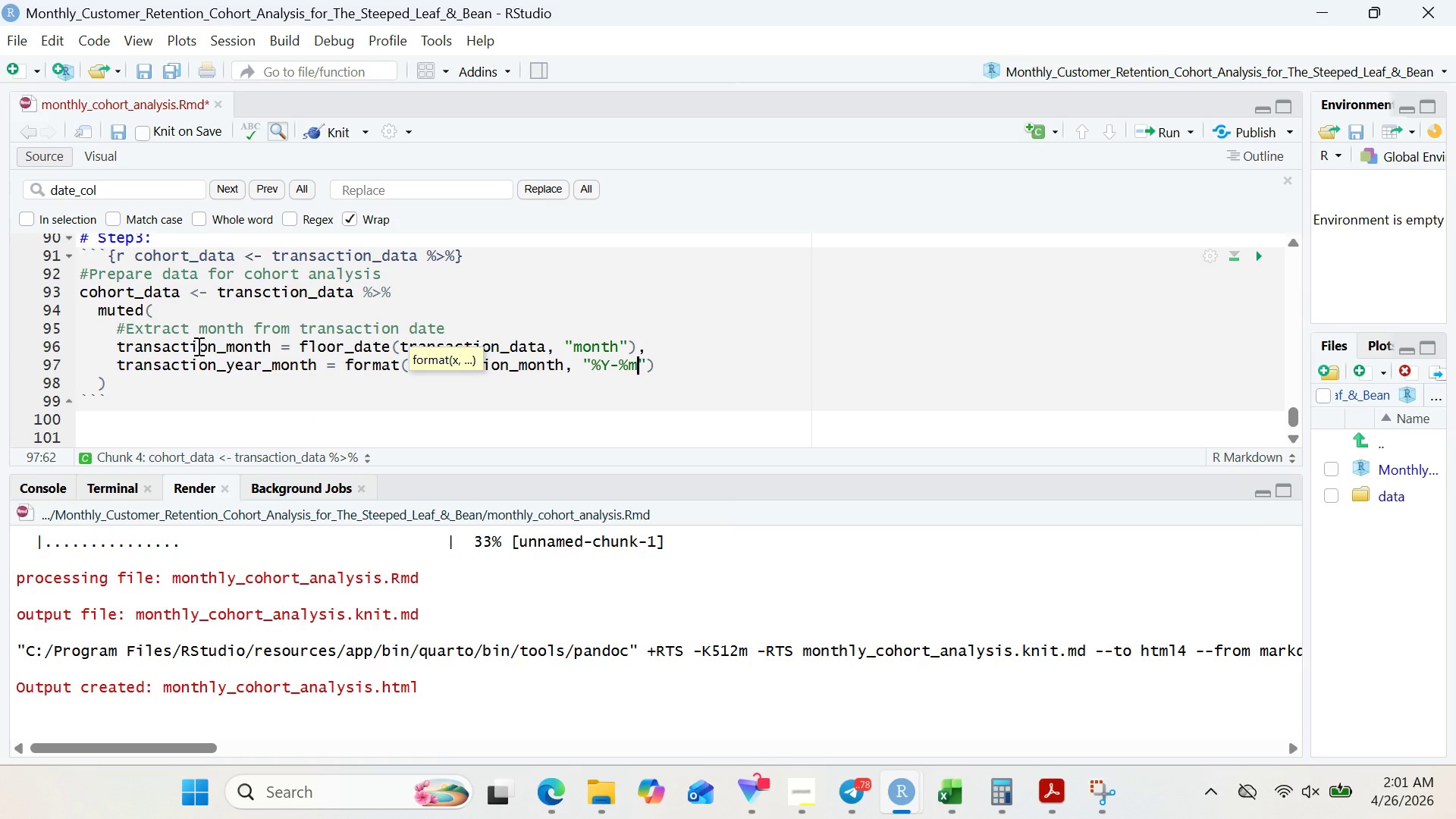 
left_click([127, 388])
 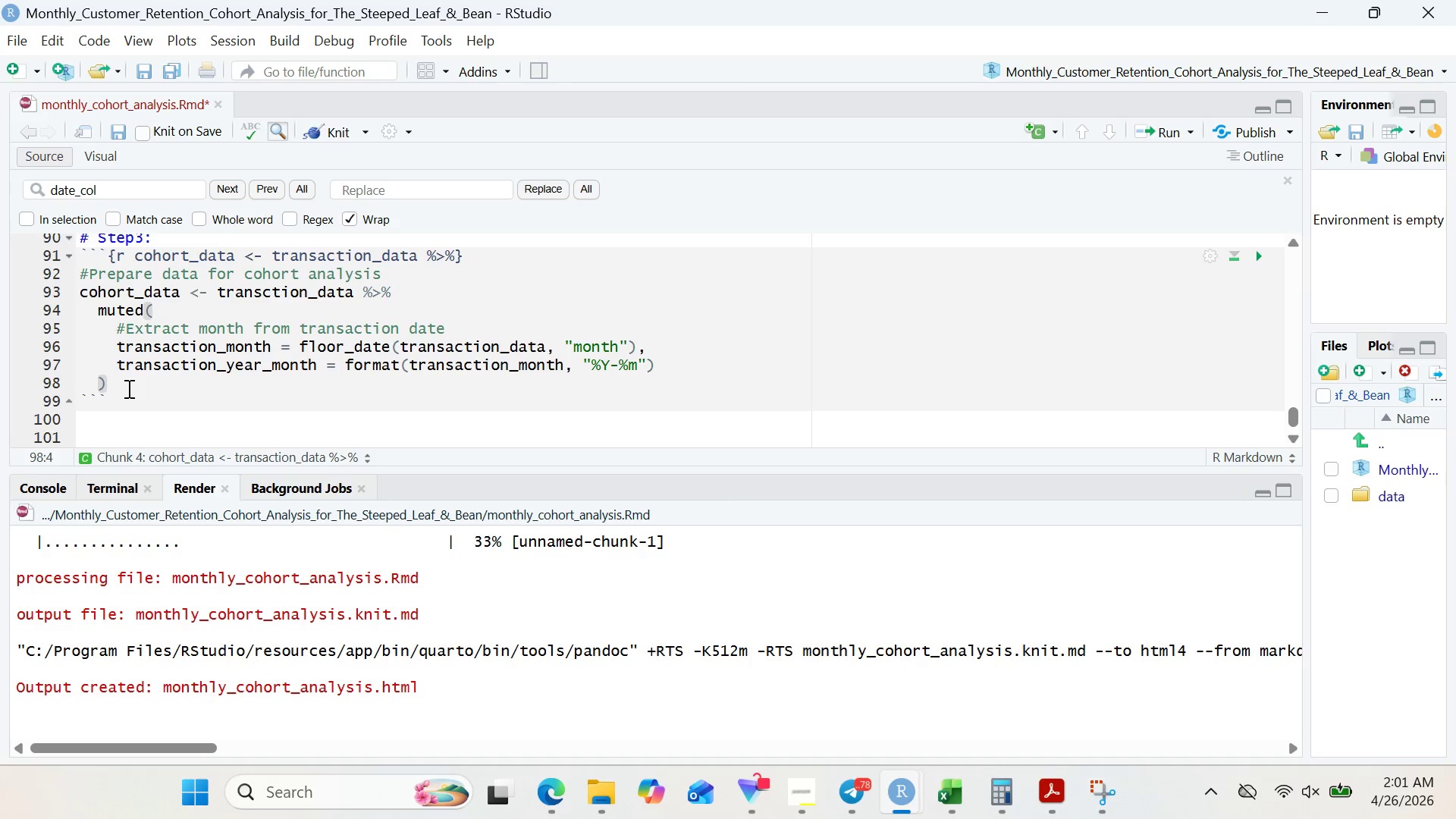 
key(Enter)
 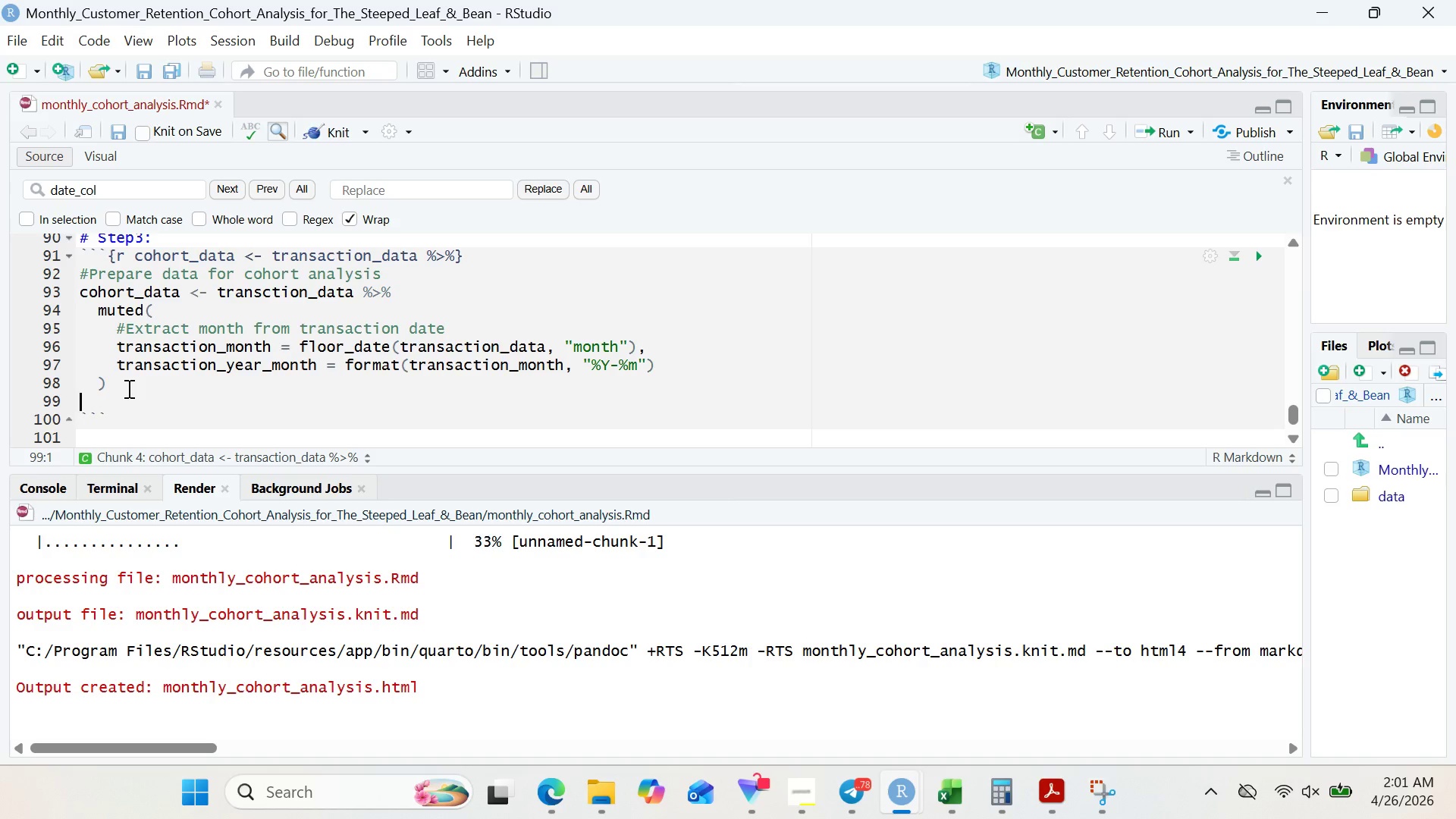 
type(#co)
key(Backspace)
type(al)
 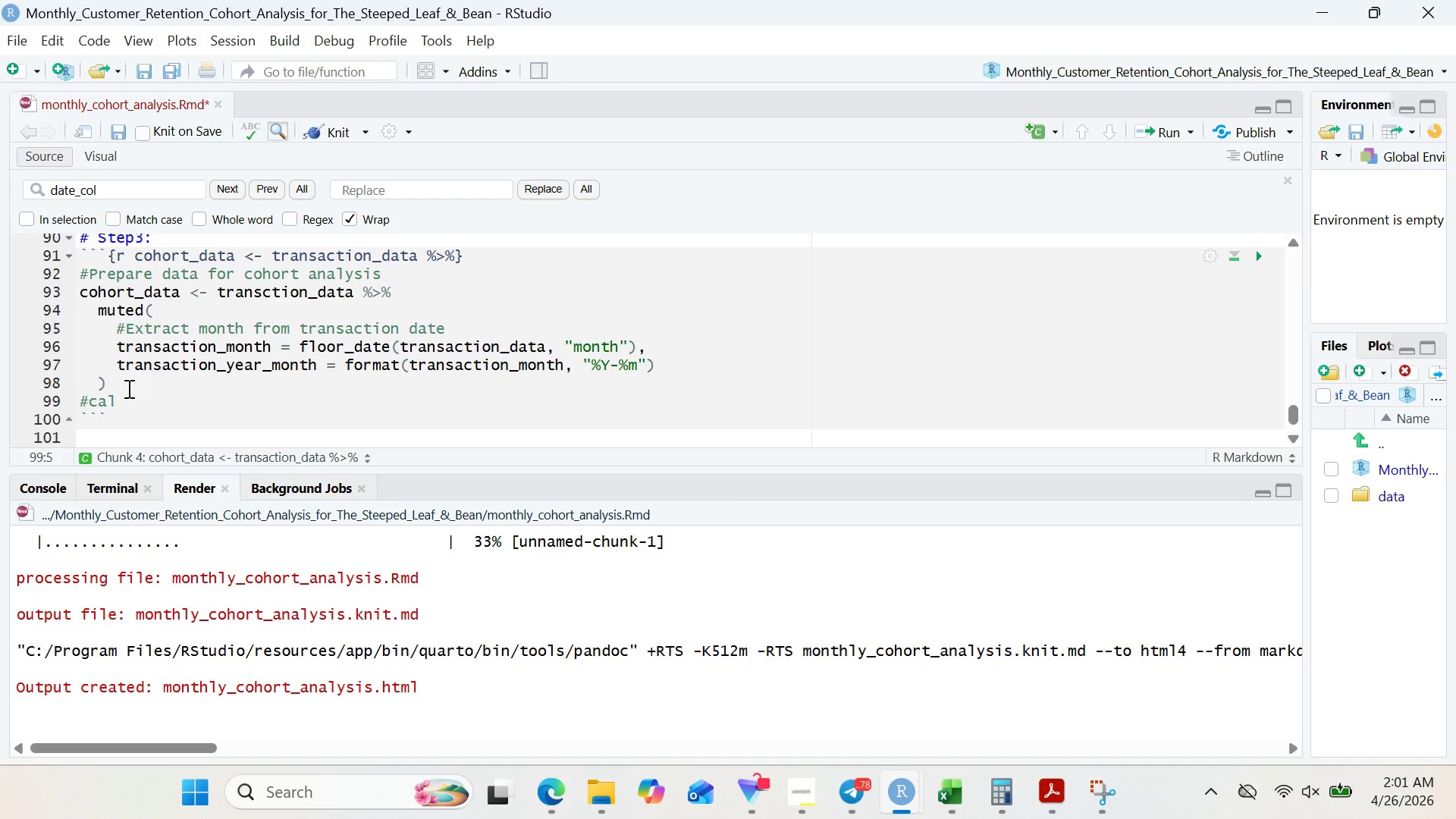 
wait(13.61)
 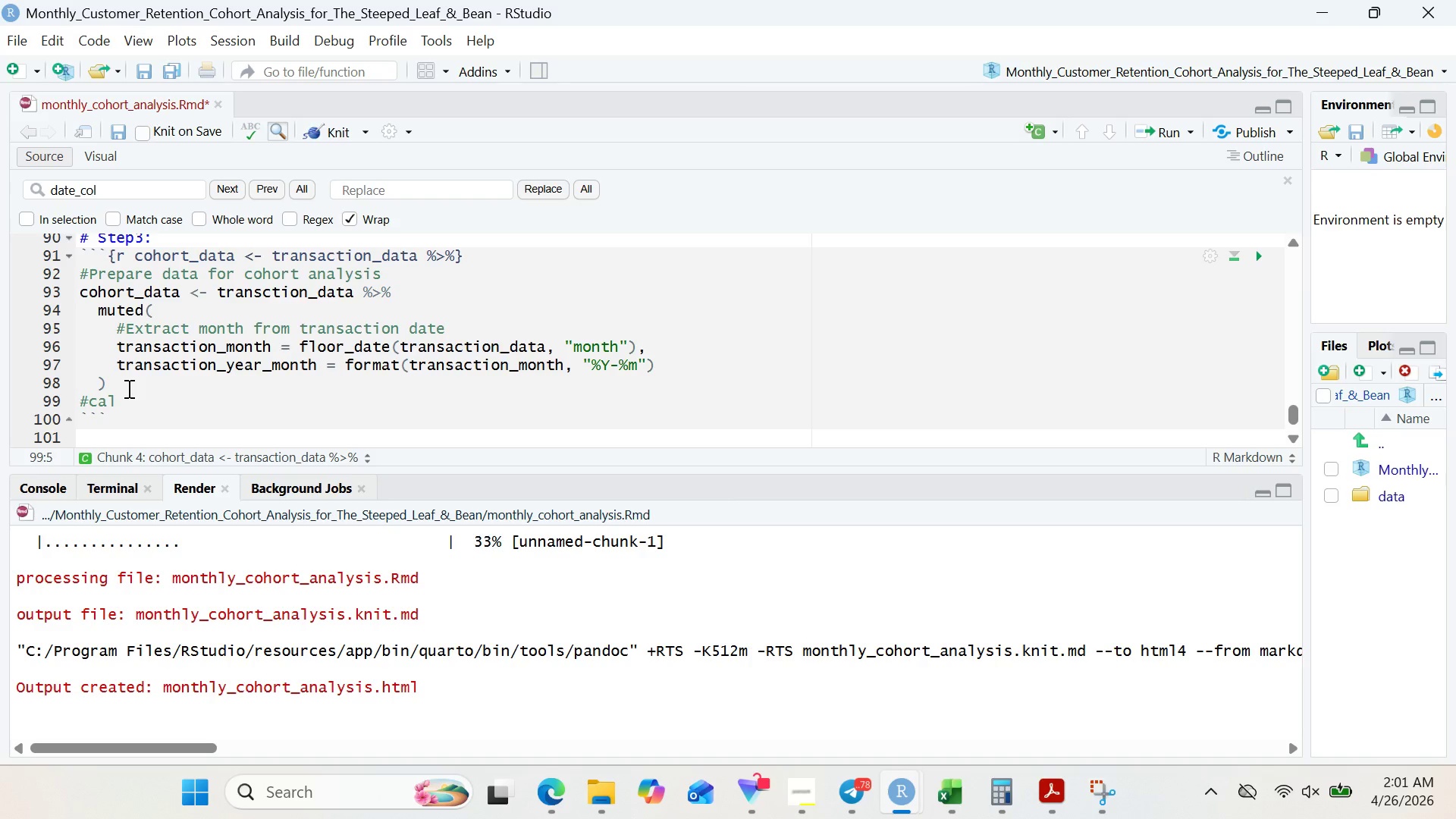 
type(culate )
 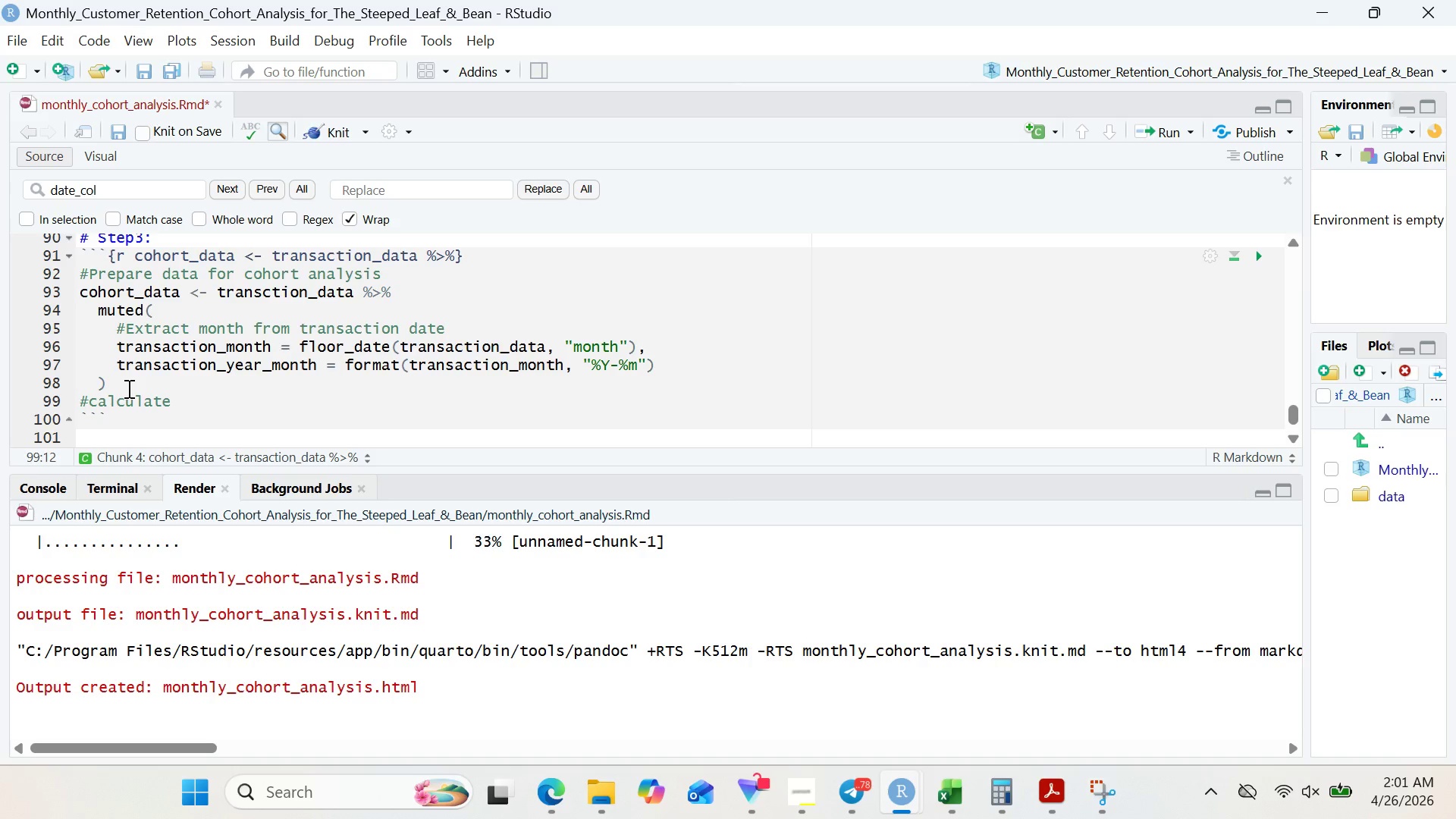 
key(ArrowLeft)
 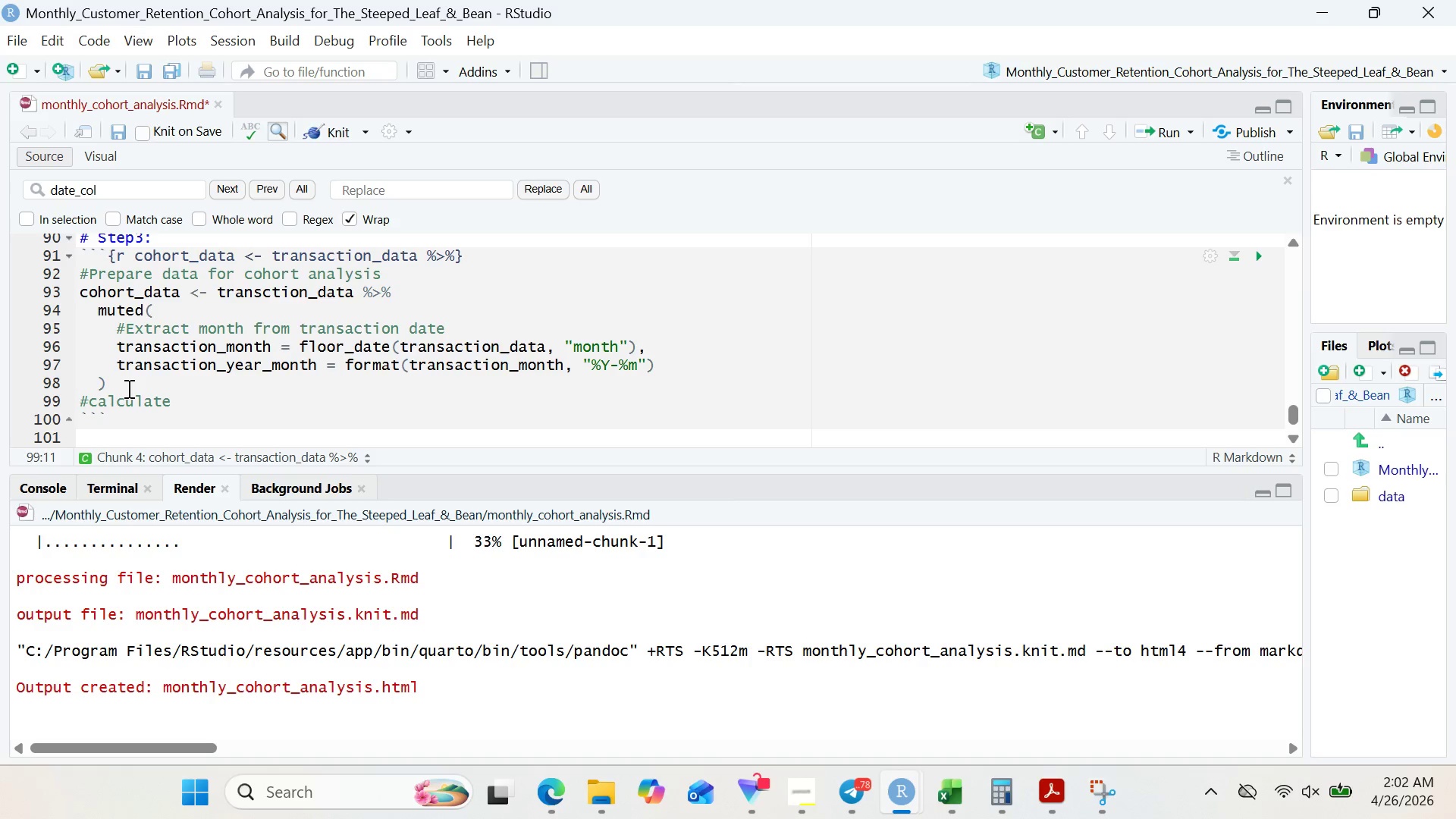 
key(ArrowLeft)
 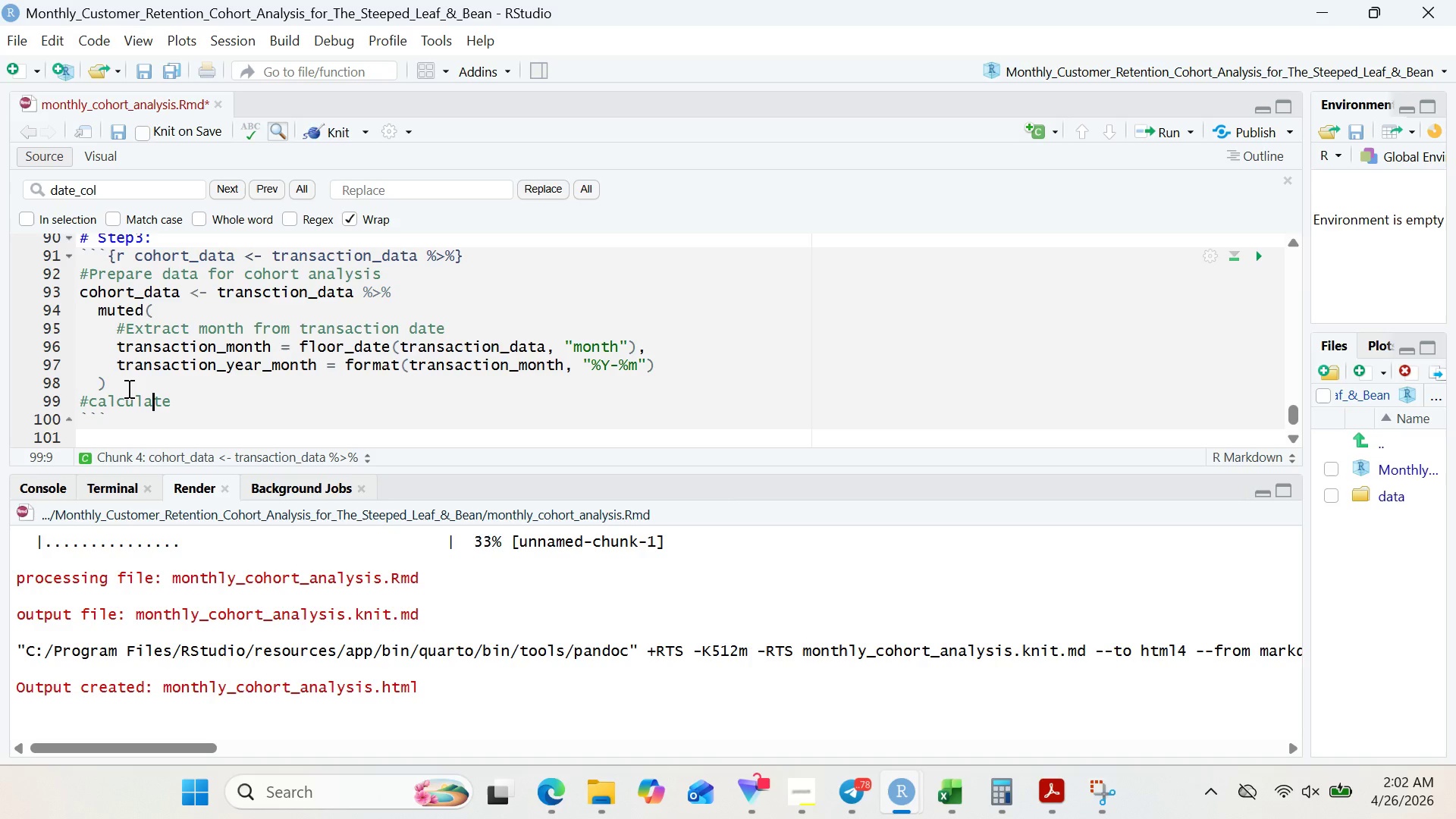 
key(ArrowLeft)
 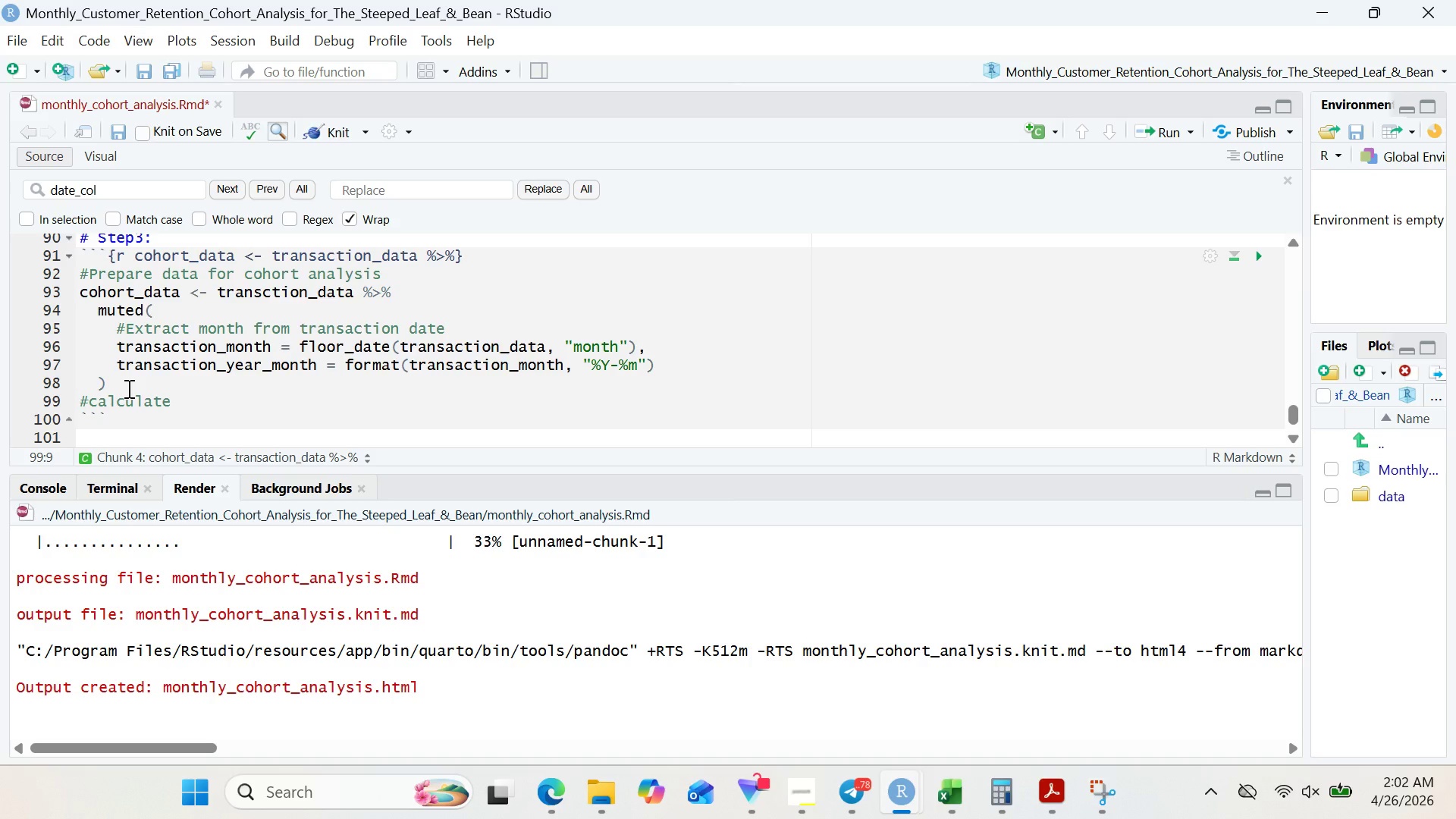 
key(ArrowLeft)
 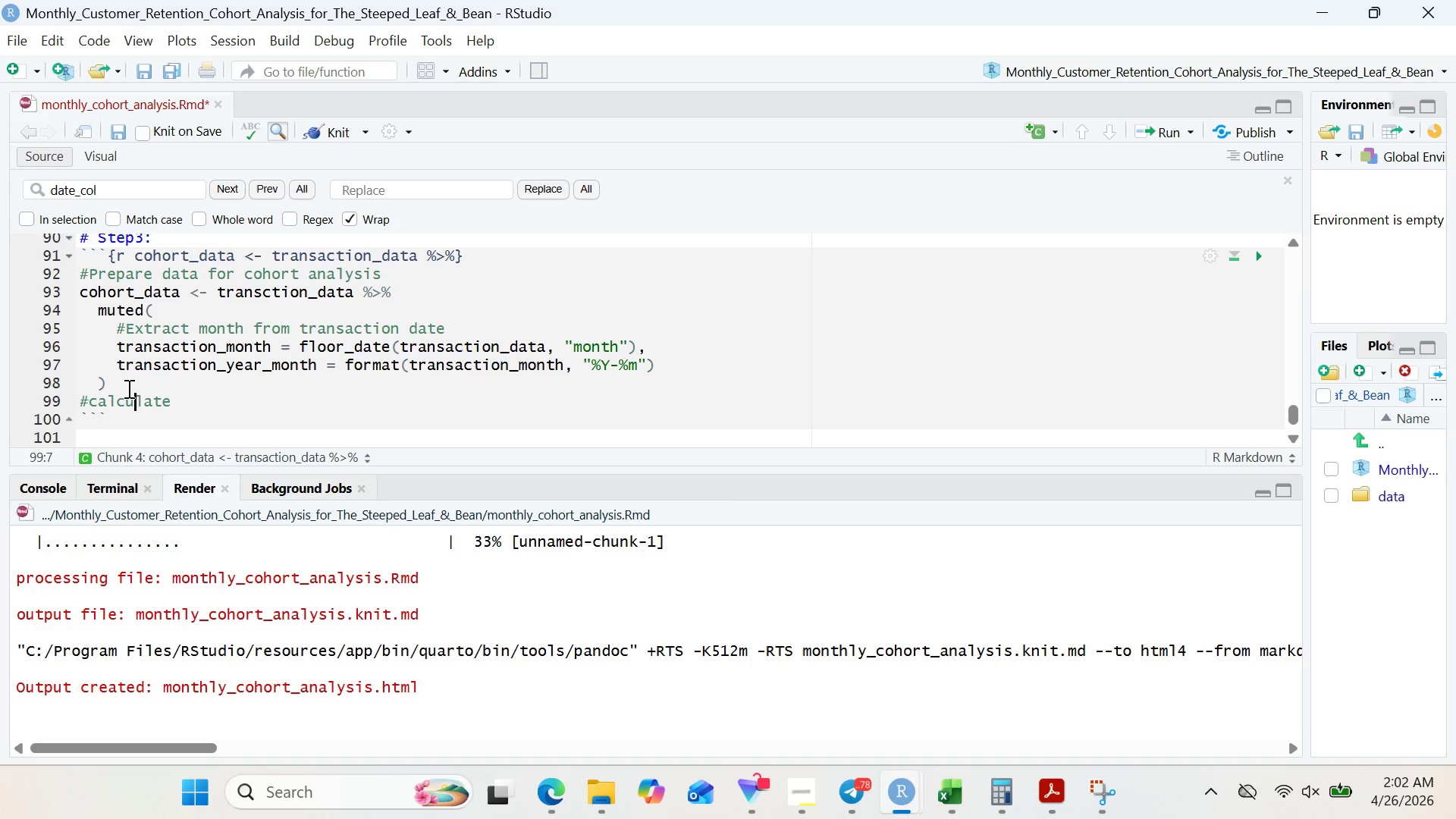 
key(ArrowLeft)
 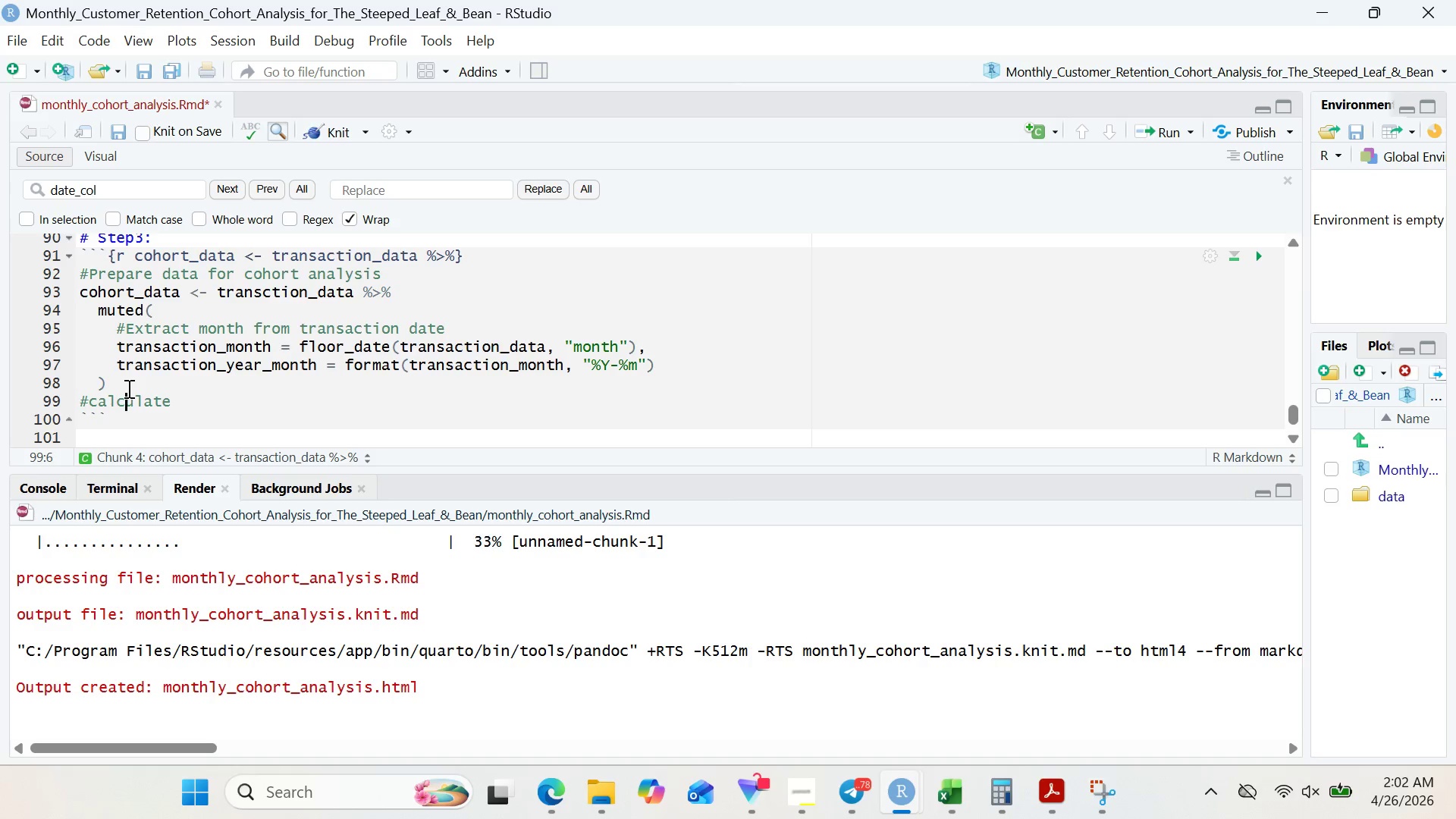 
key(ArrowLeft)
 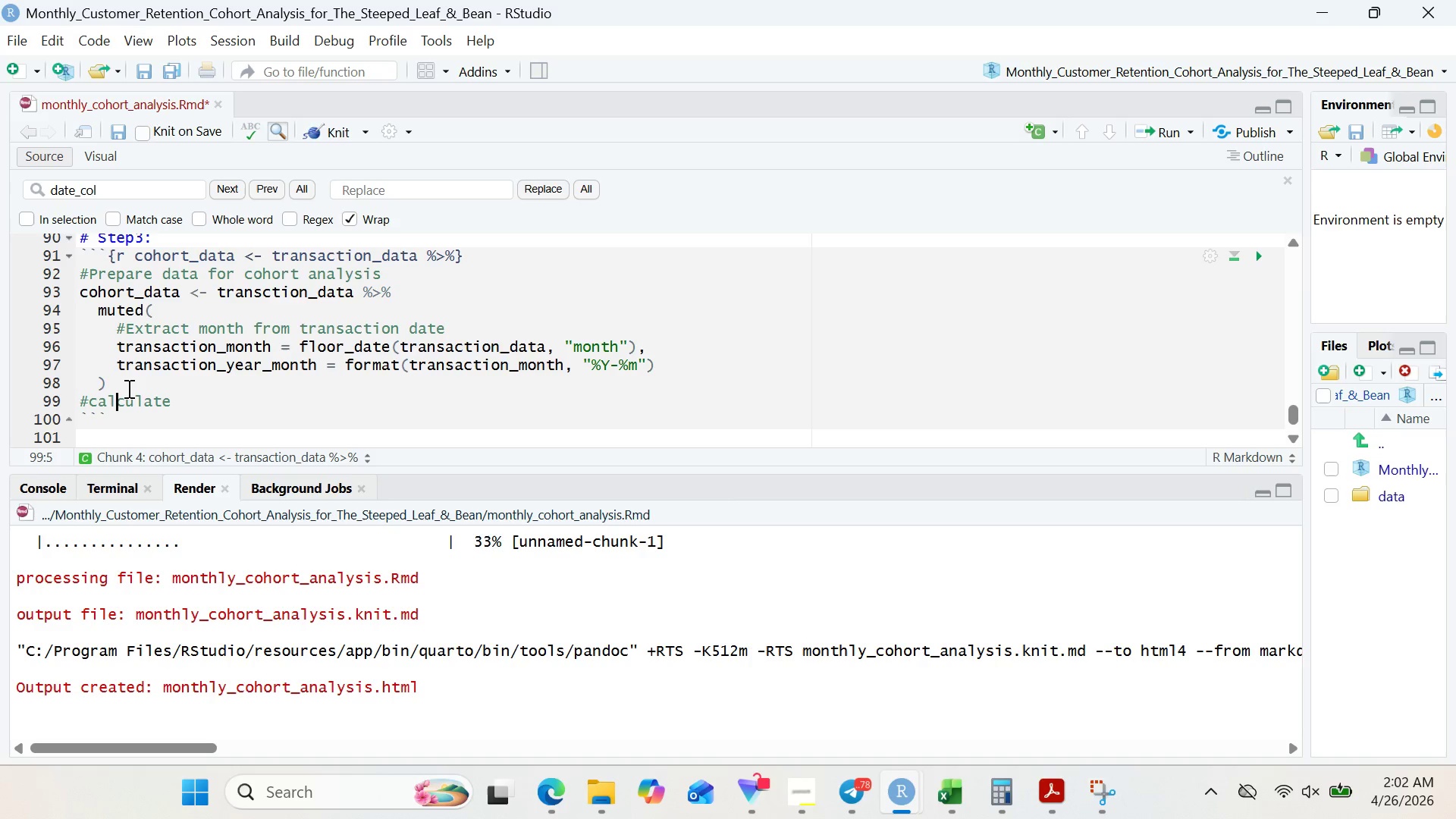 
key(ArrowLeft)
 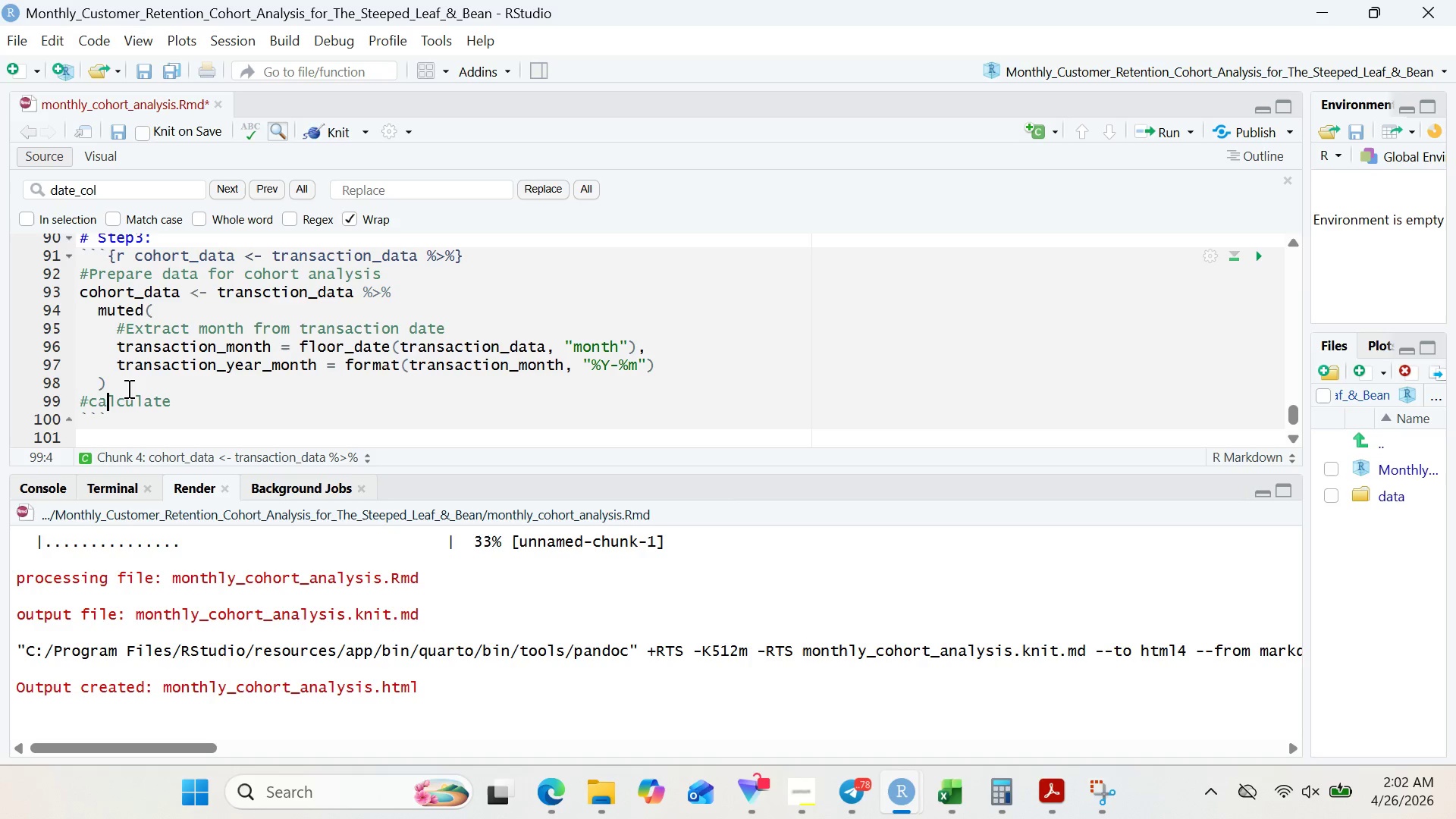 
key(ArrowLeft)
 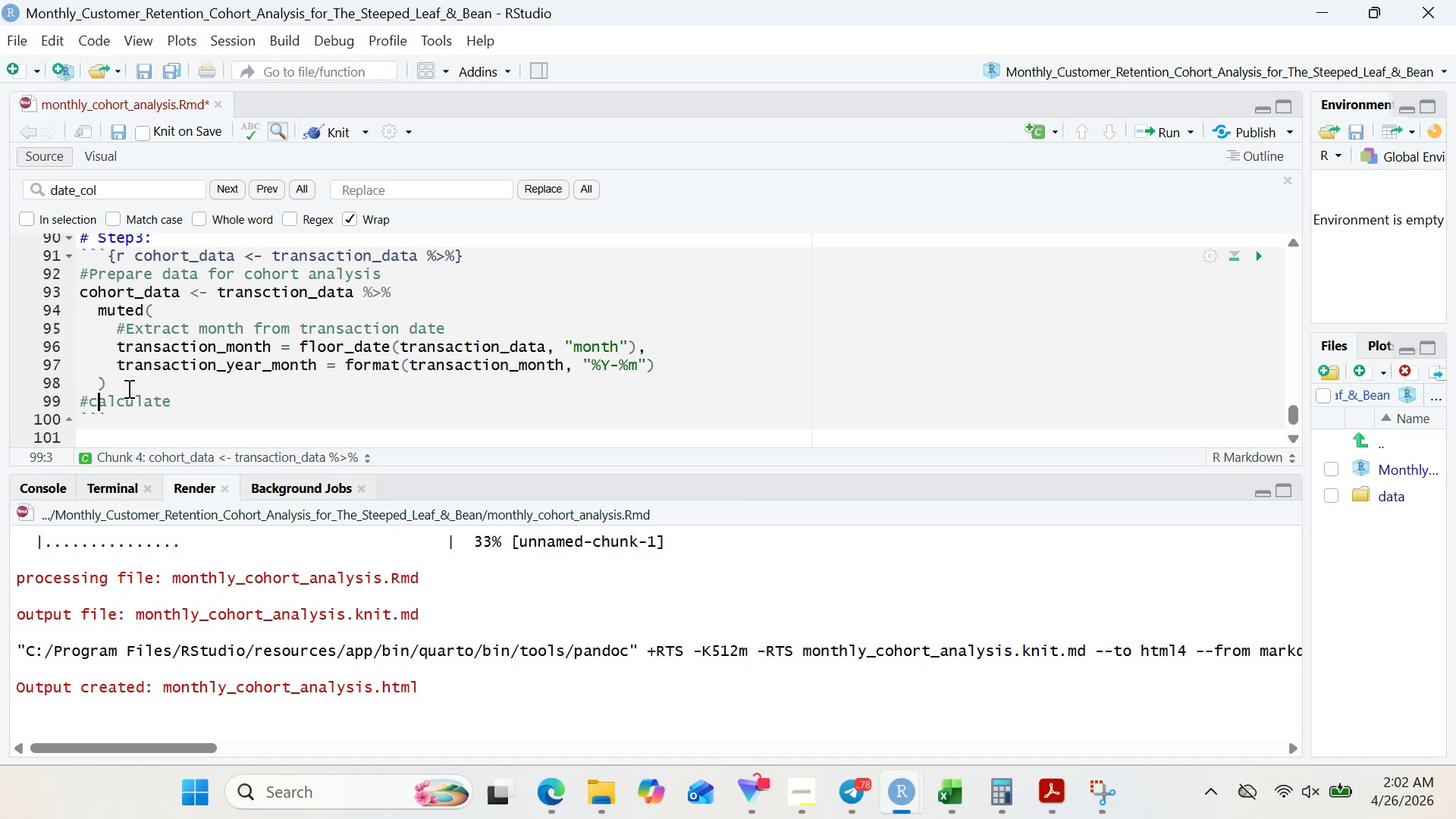 
key(ArrowLeft)
 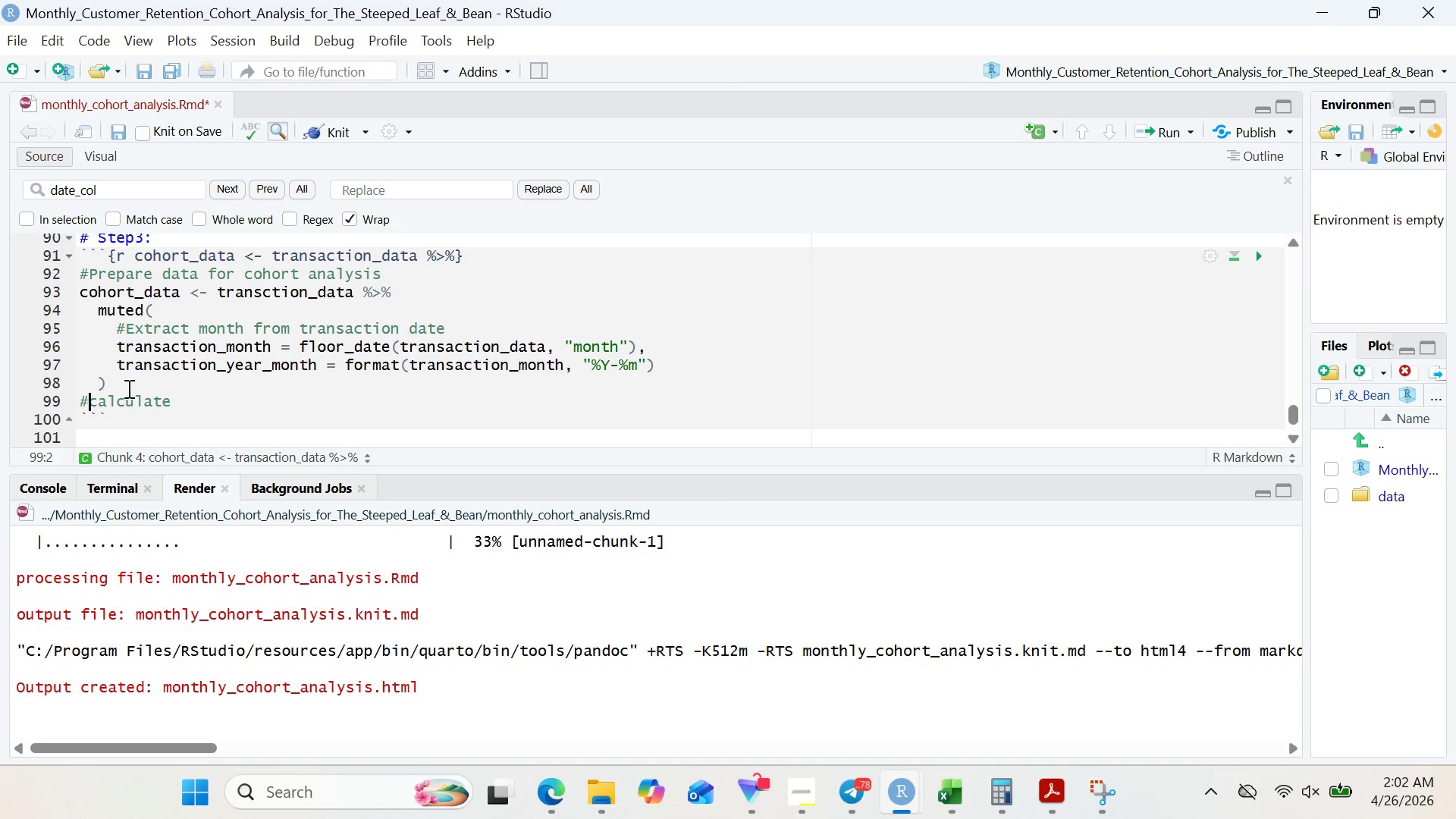 
key(ArrowLeft)
 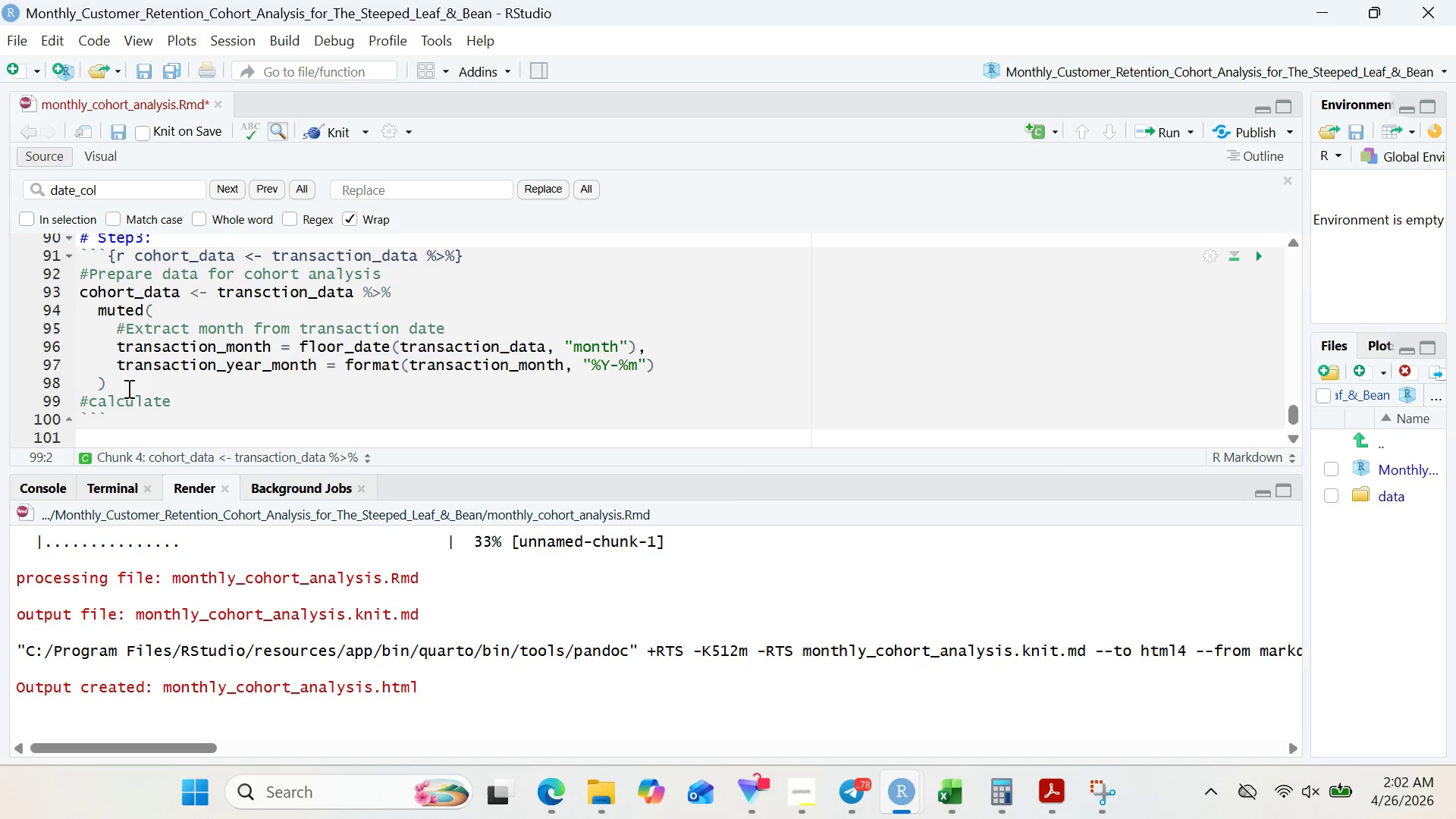 
key(ArrowRight)
 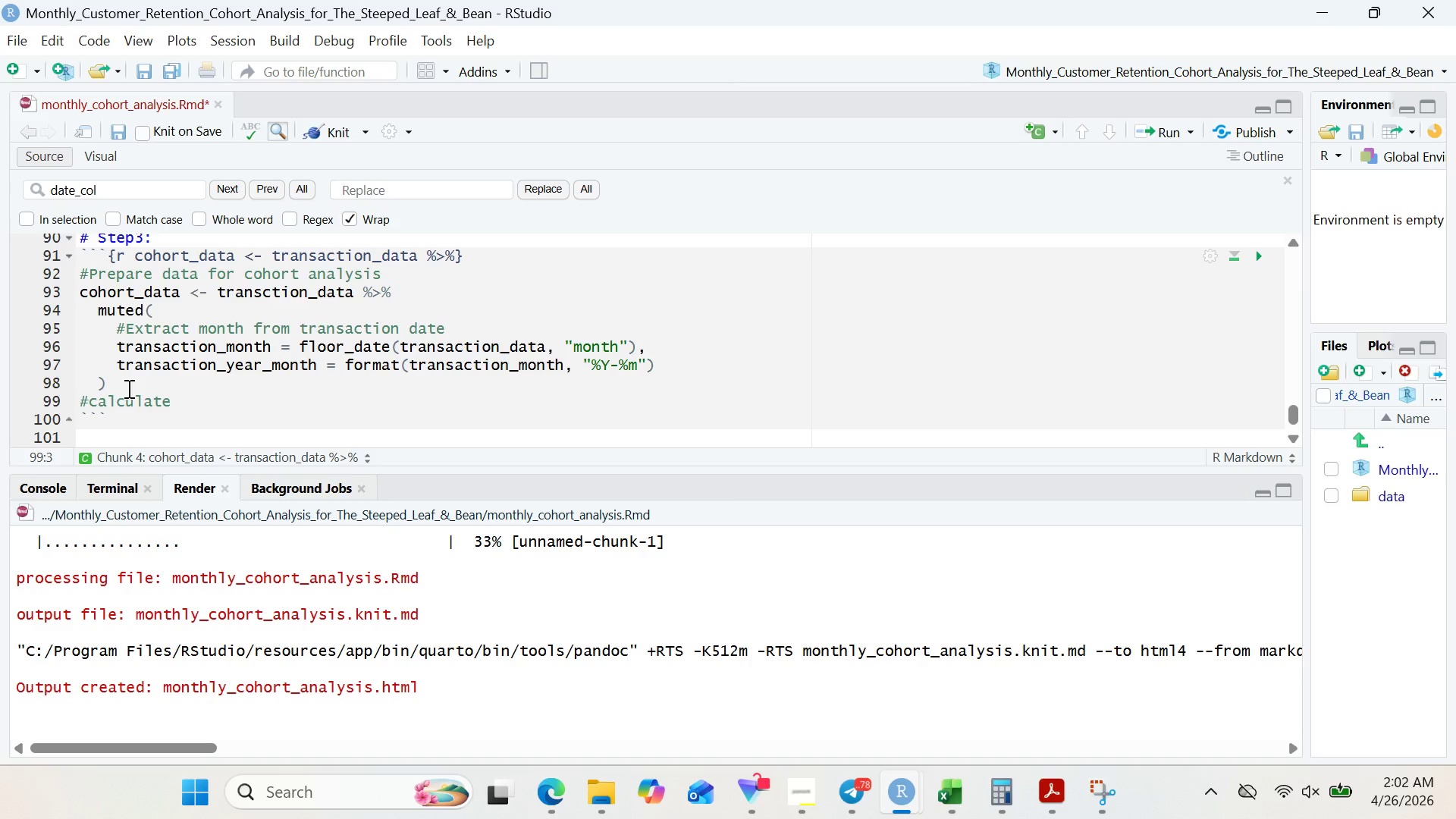 
key(ArrowLeft)
 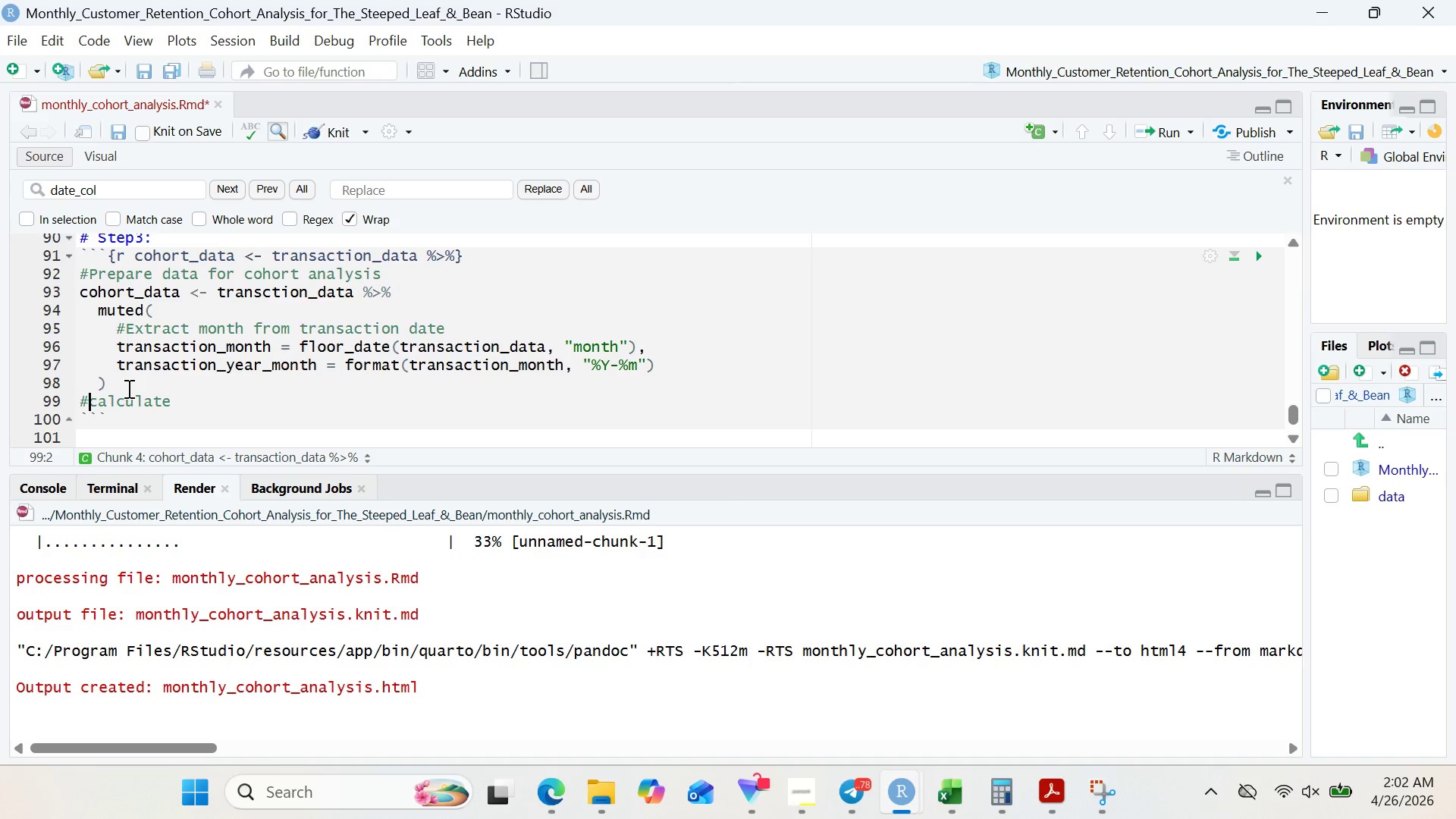 
wait(33.09)
 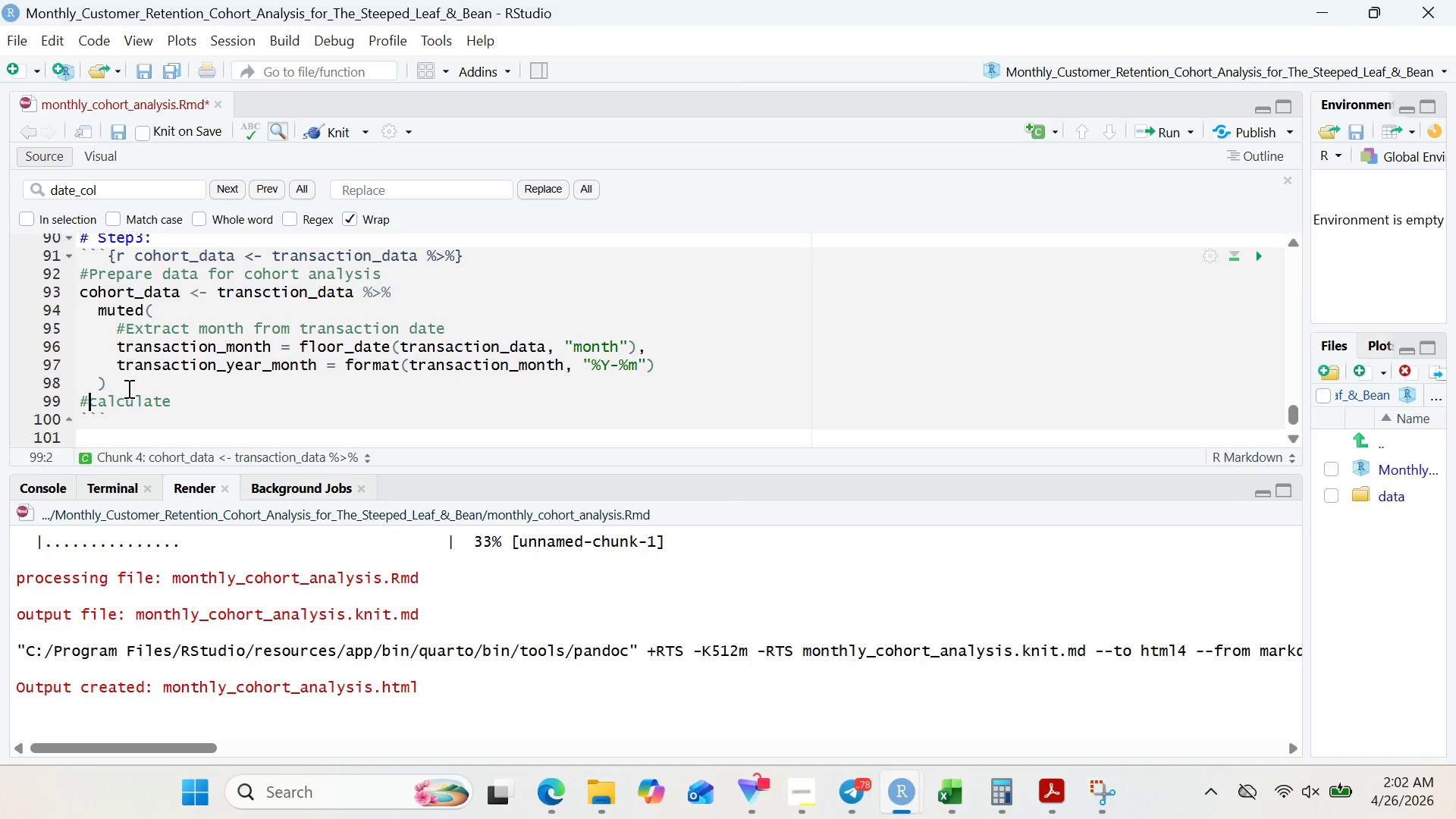 
double_click([199, 394])
 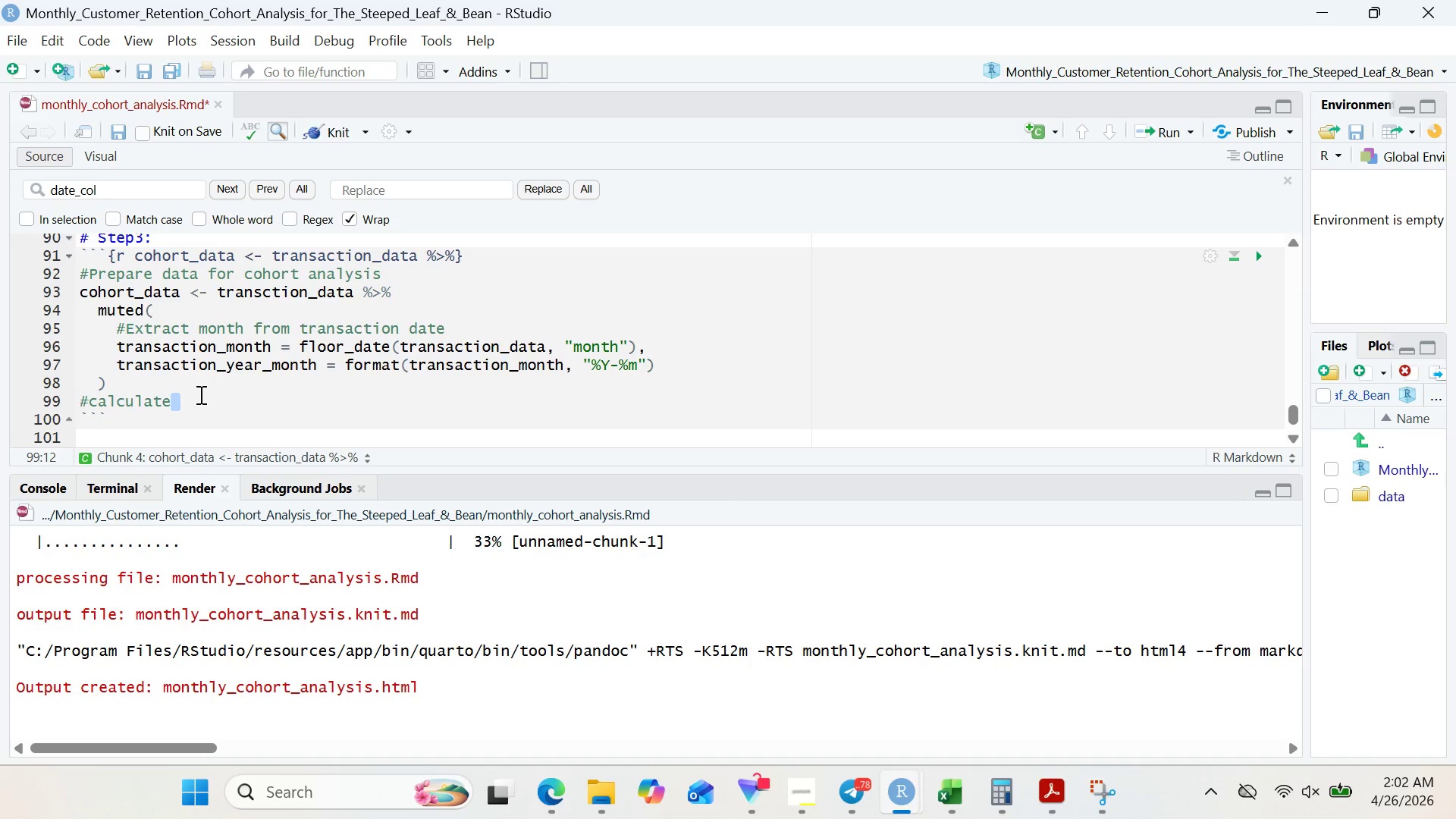 
wait(5.97)
 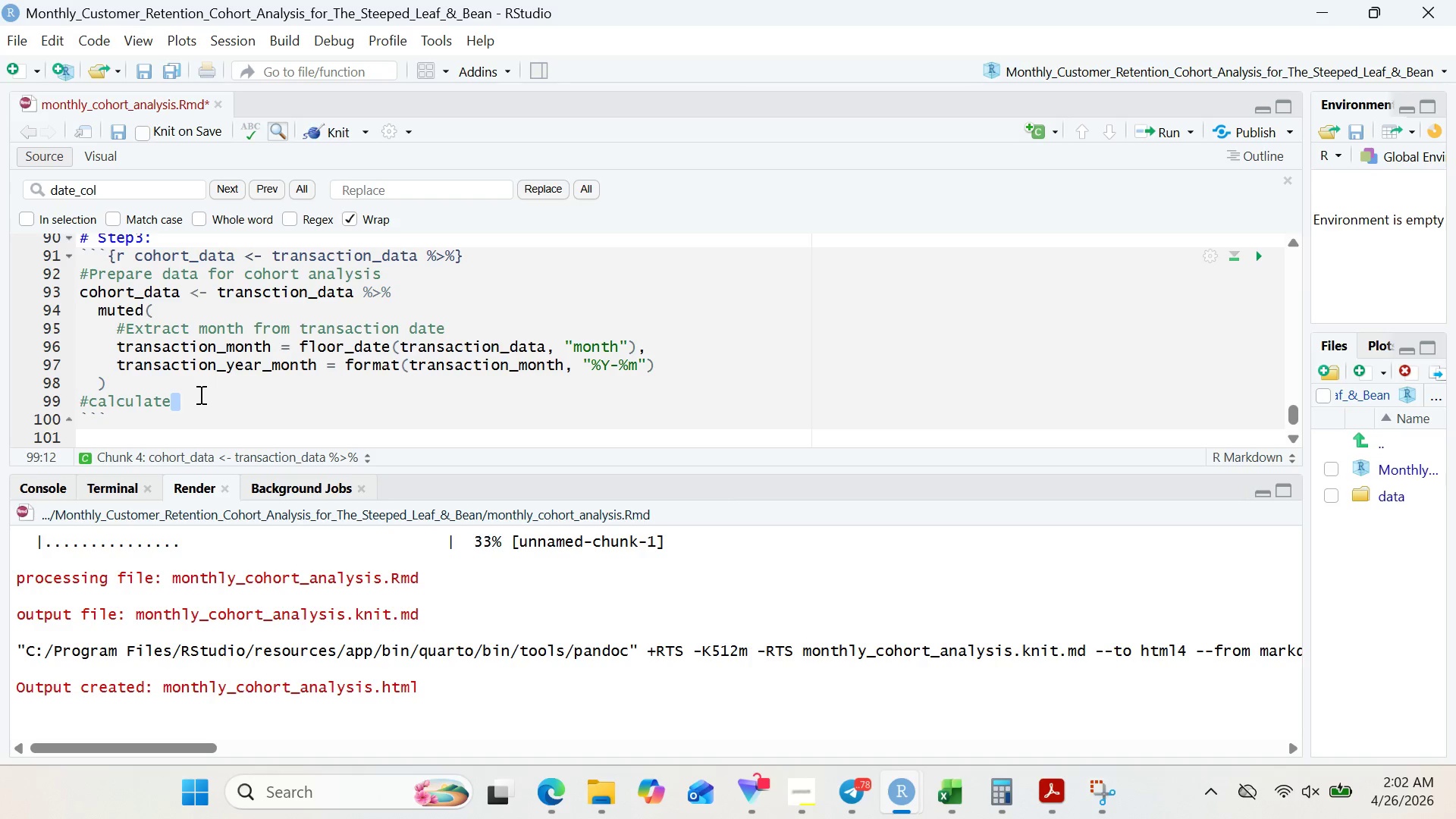 
type( first)
 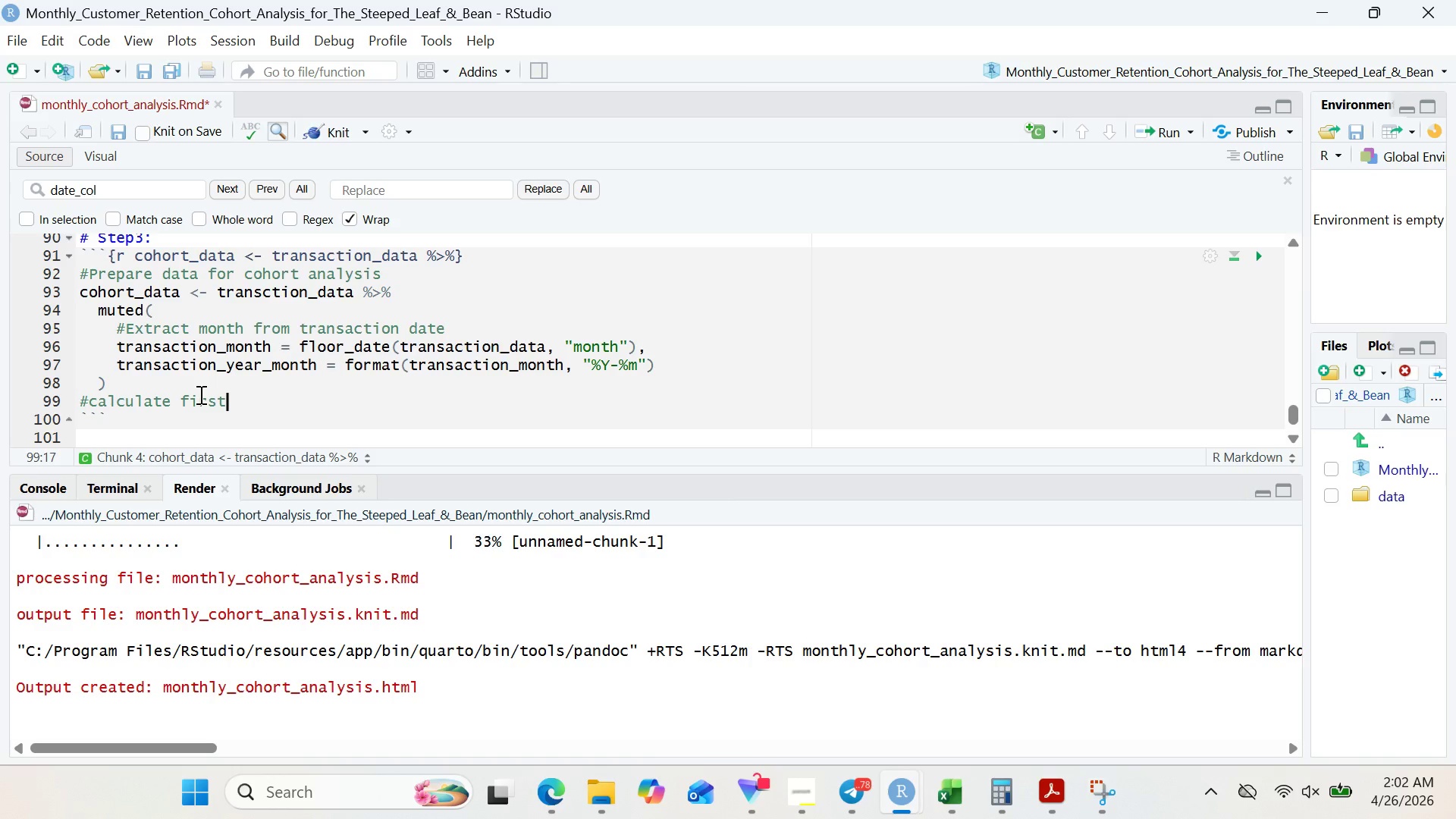 
wait(8.02)
 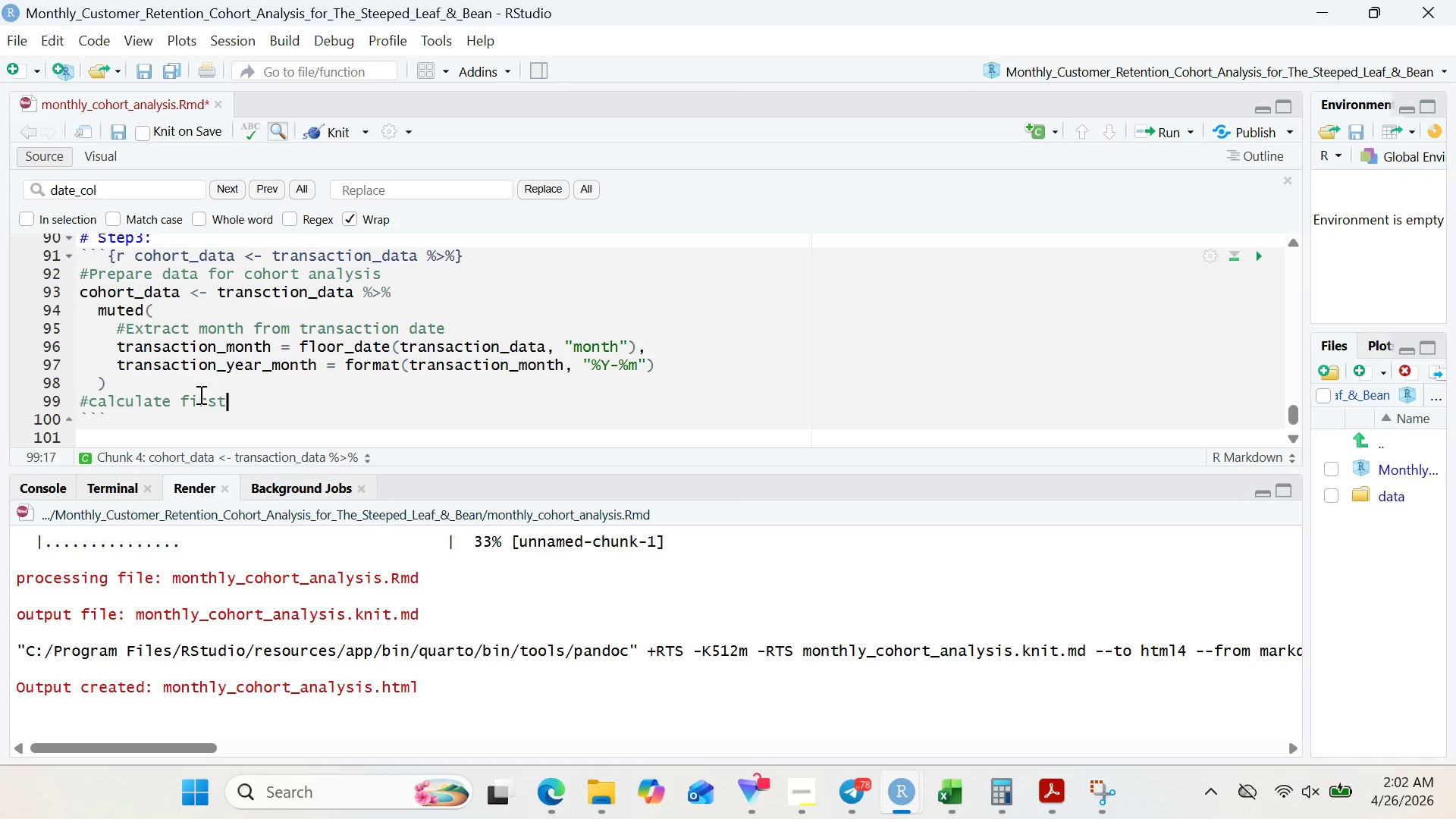 
type( purchase date for each customer)
 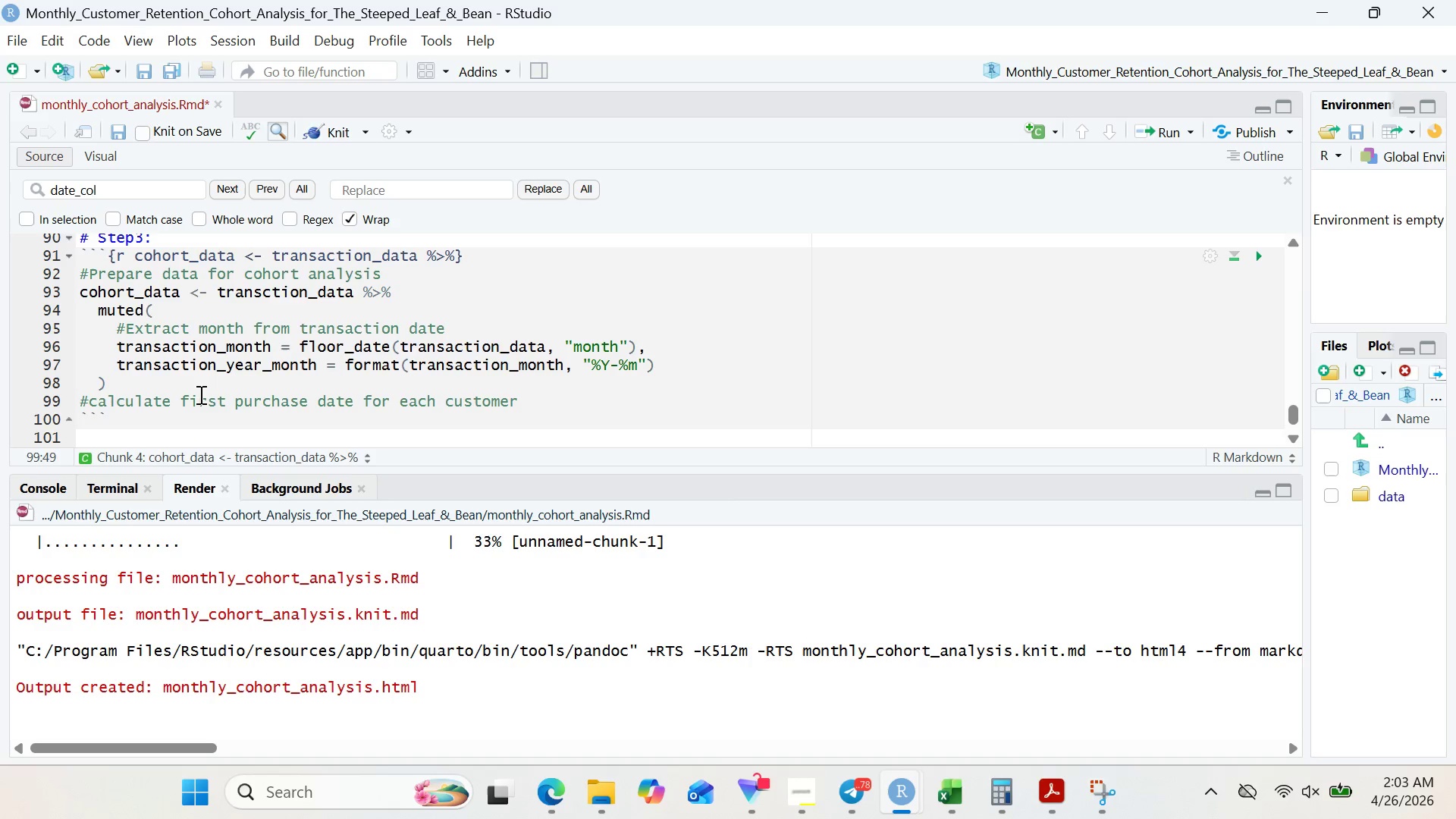 
key(Enter)
 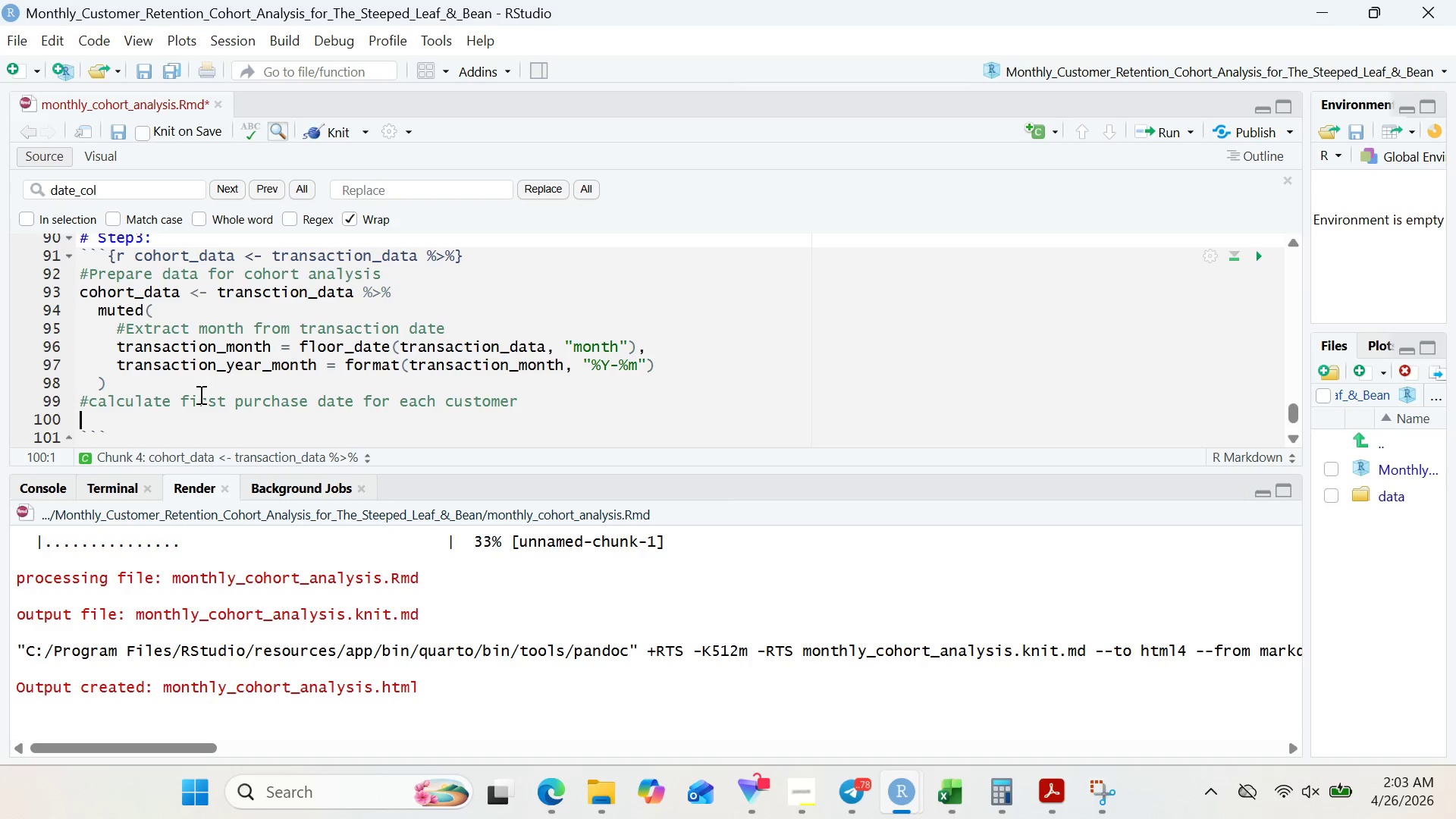 
wait(21.08)
 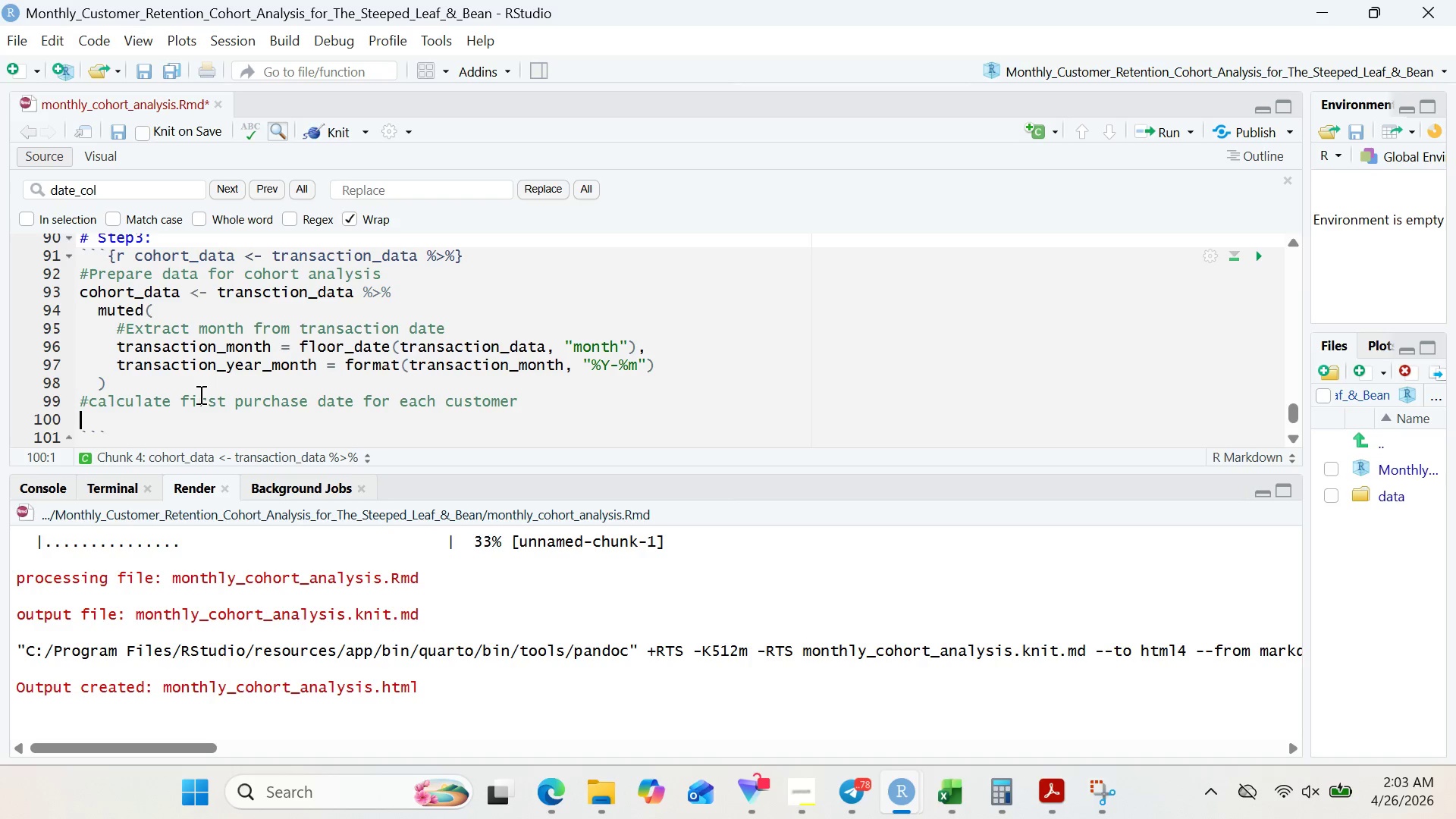 
type(firt_purchase <- coh)
 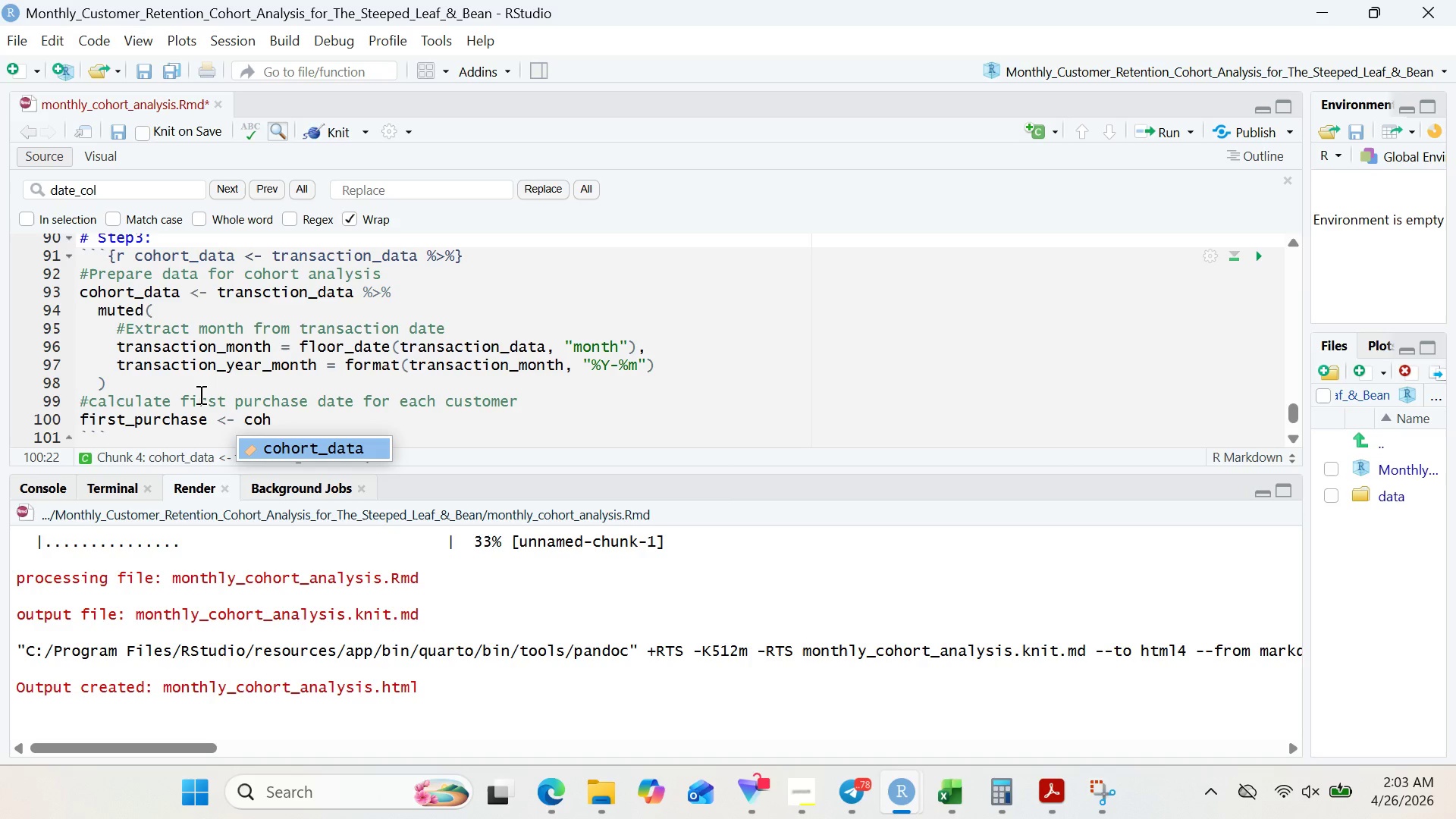 
wait(10.88)
 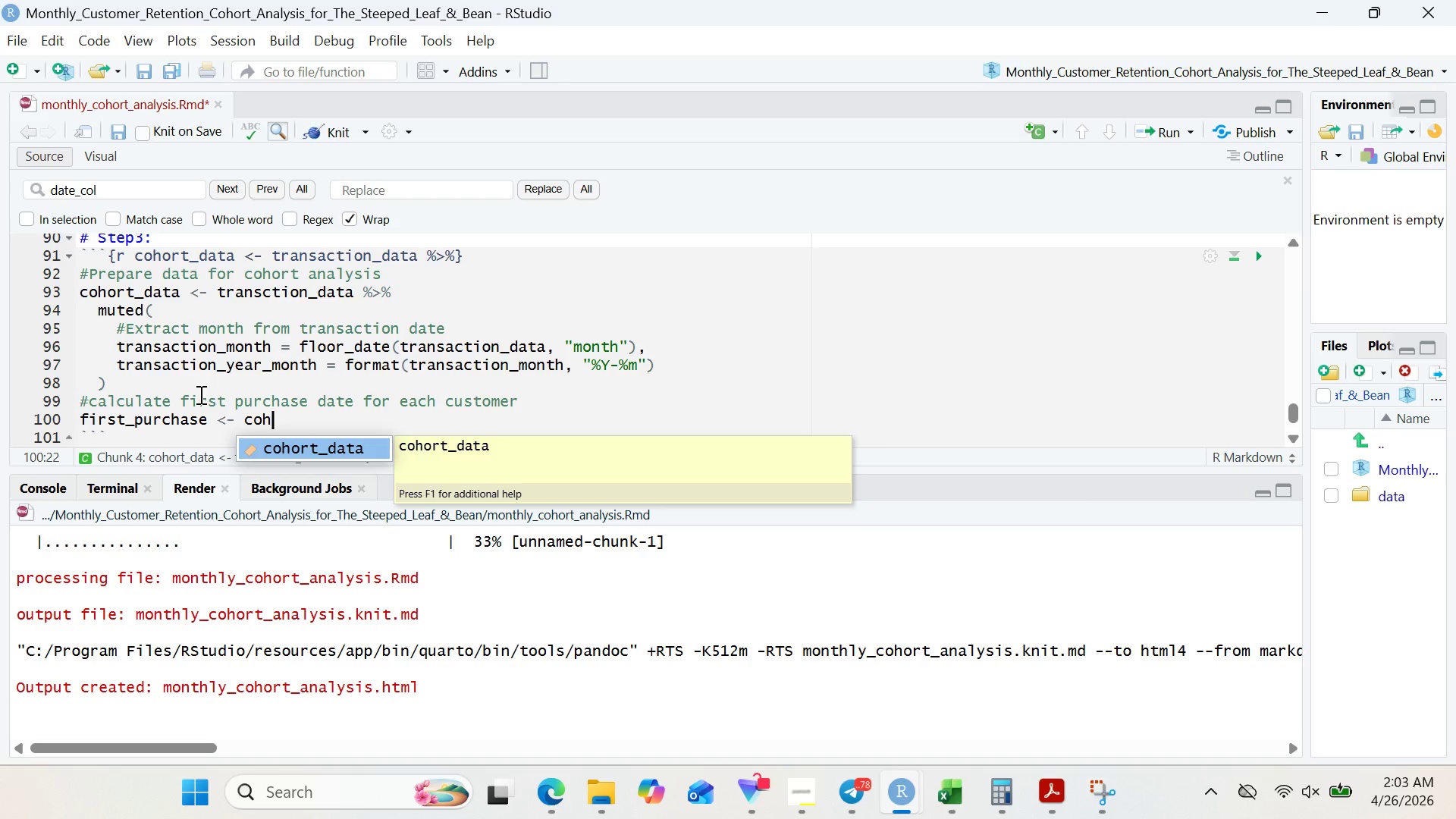 
key(Enter)
 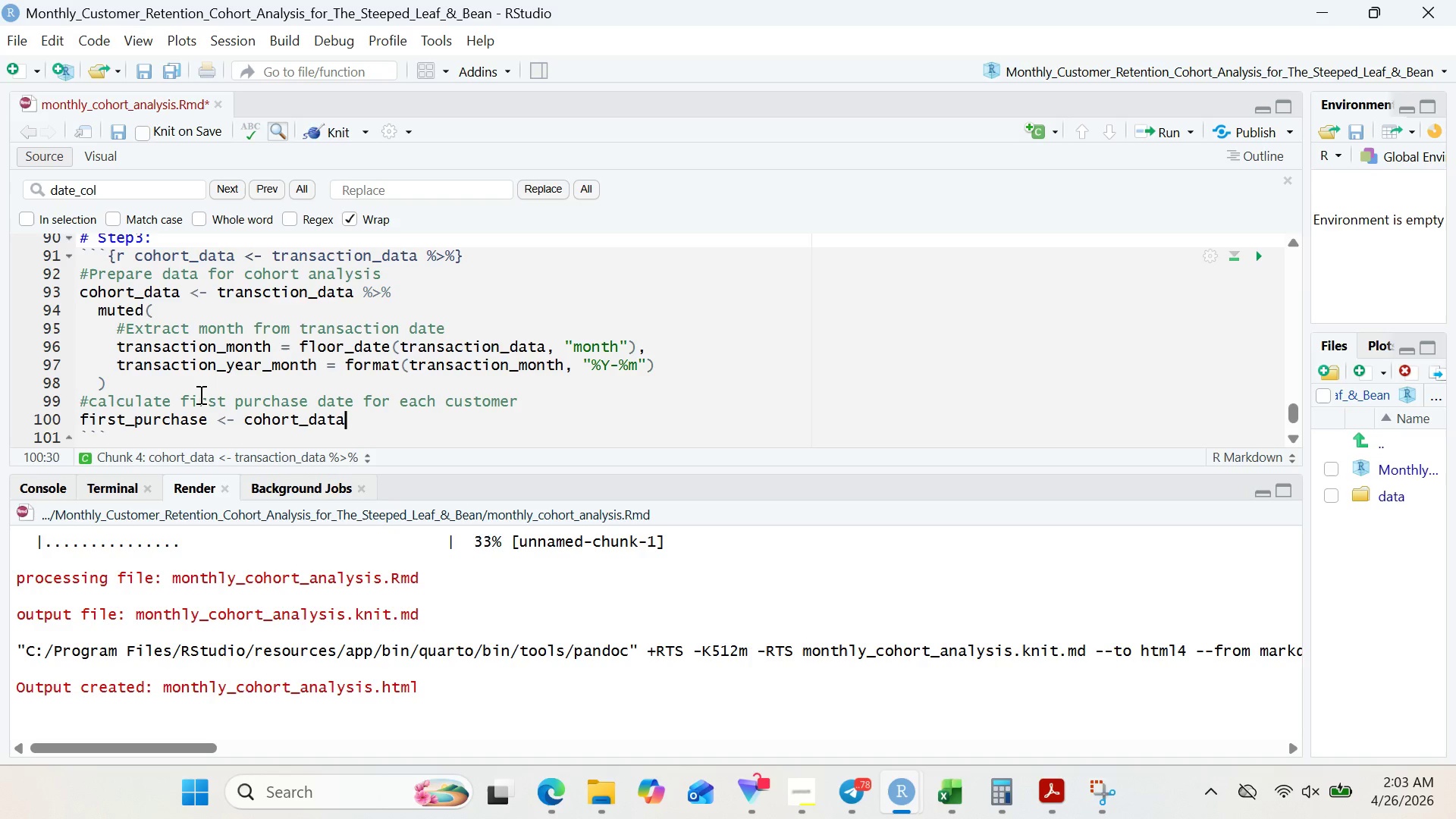 
key(Space)
 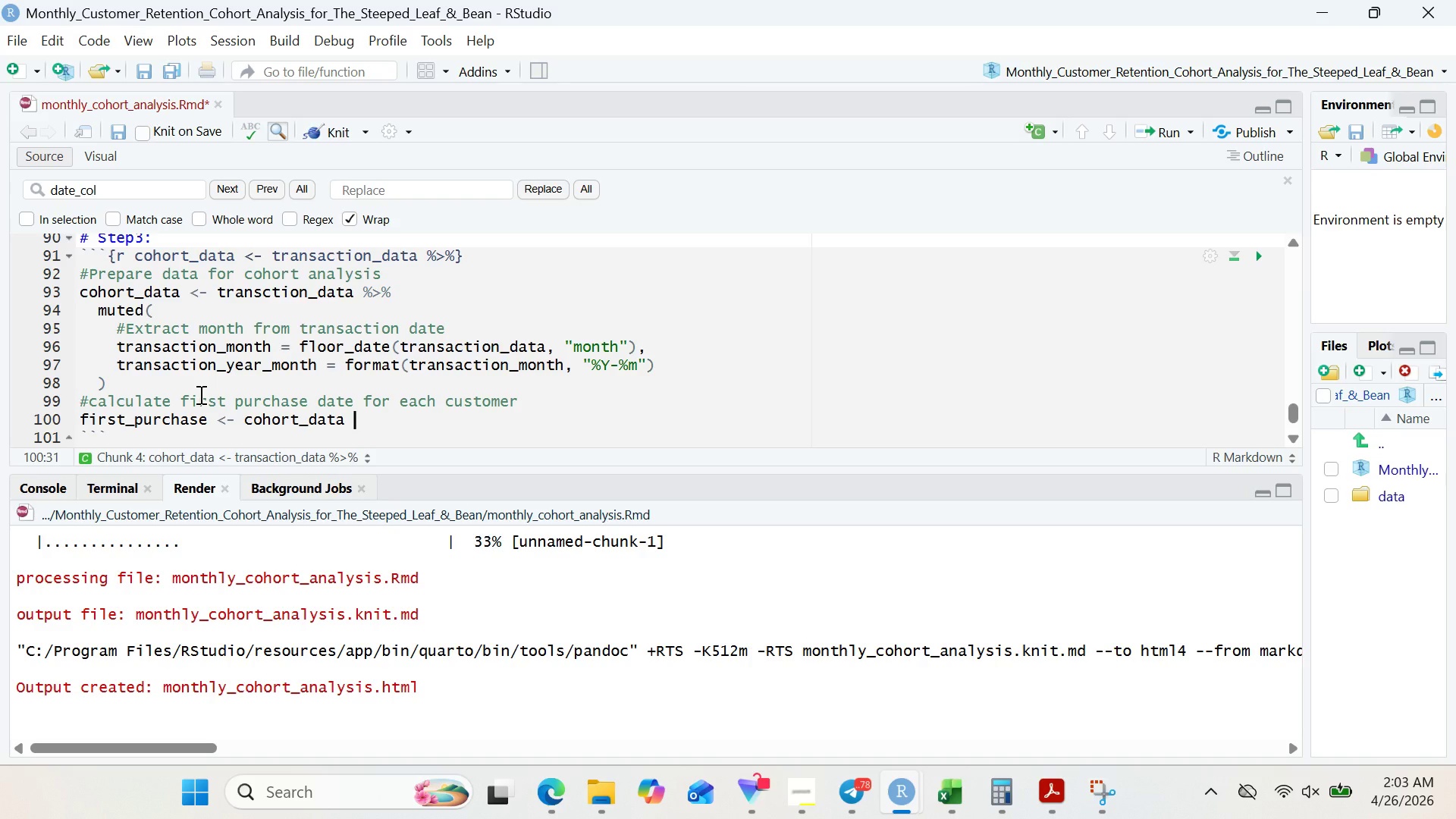 
key(Shift+5)
 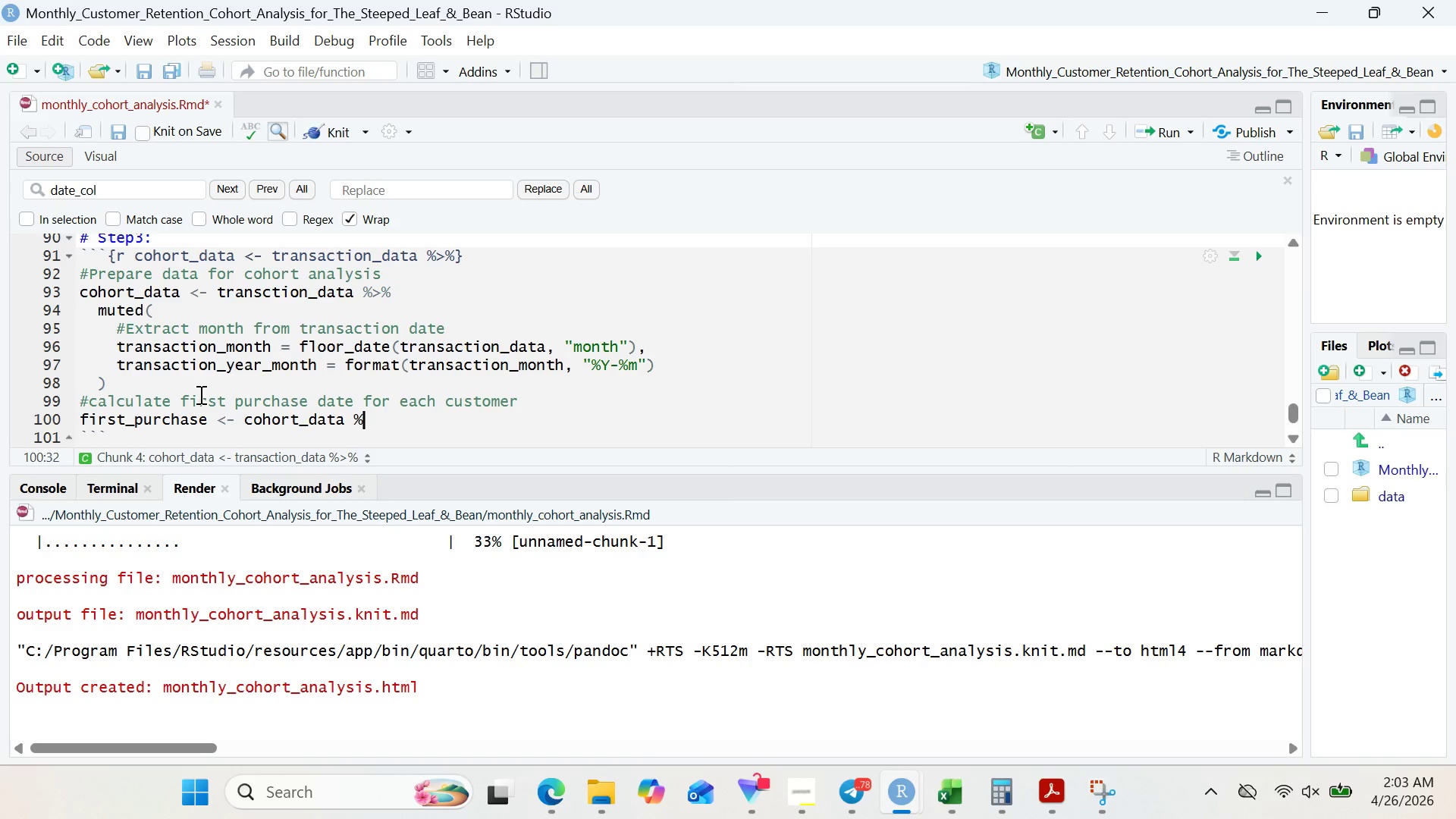 
key(Shift+Period)
 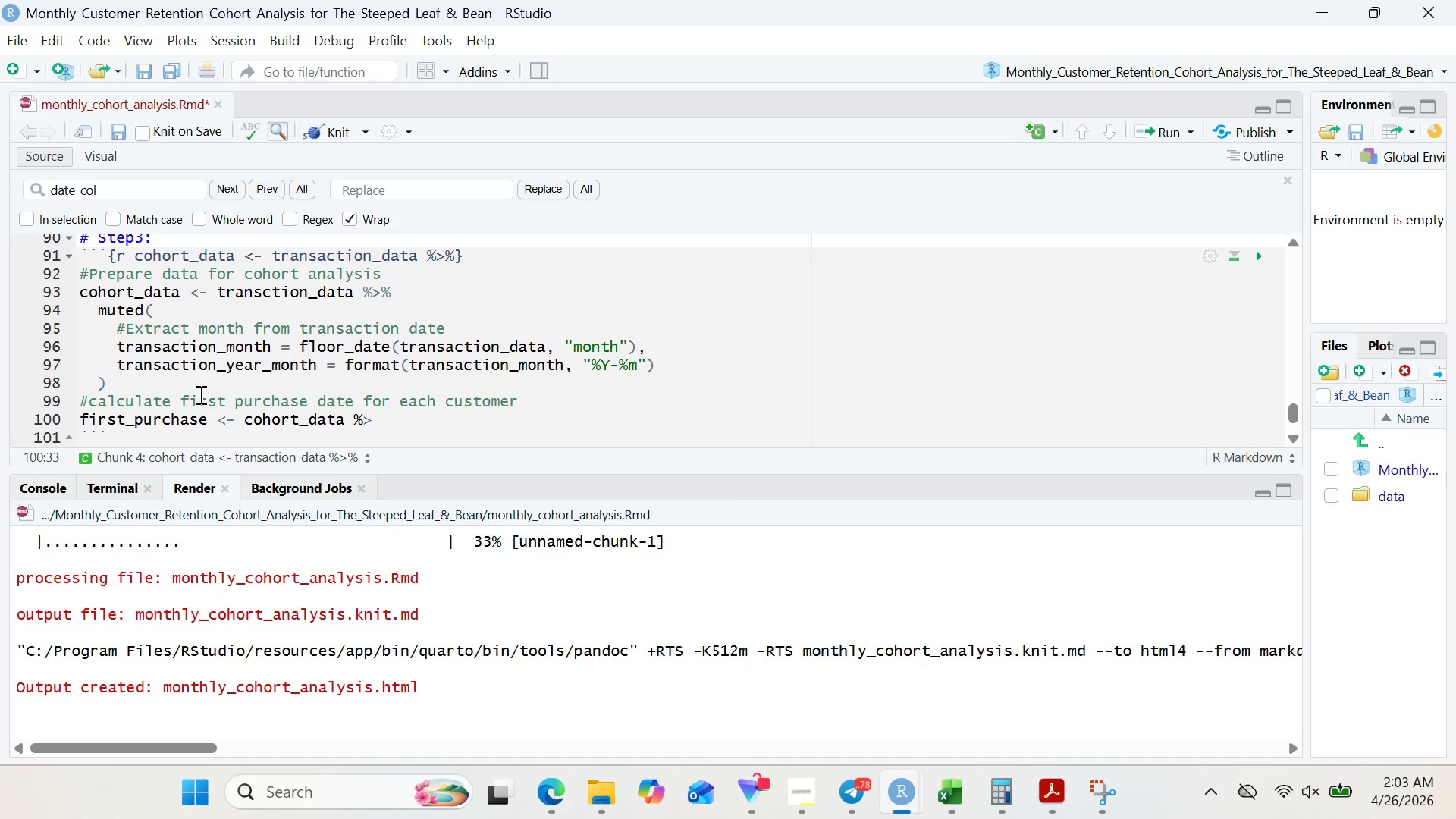 
key(Shift+5)
 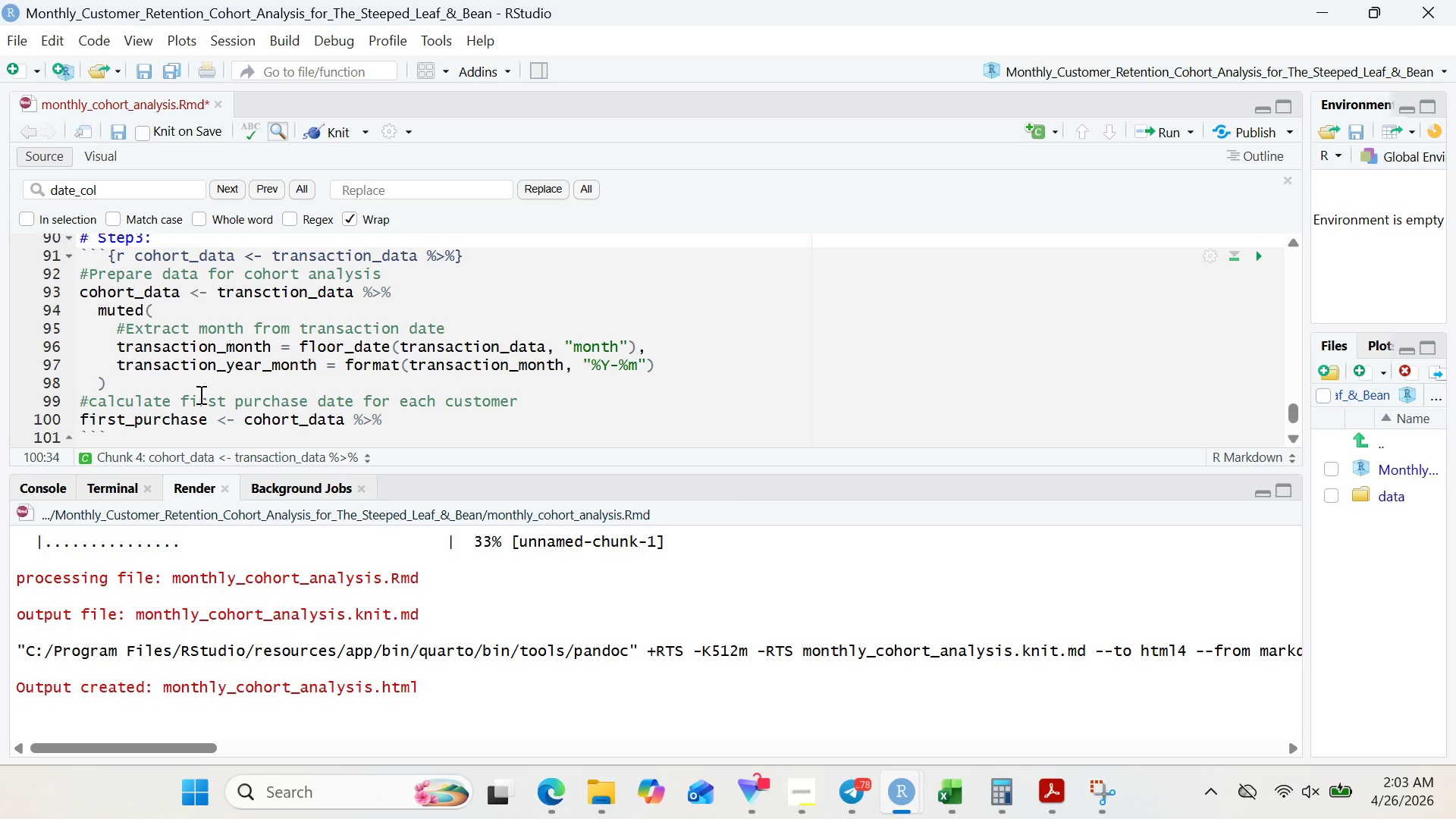 
key(Enter)
 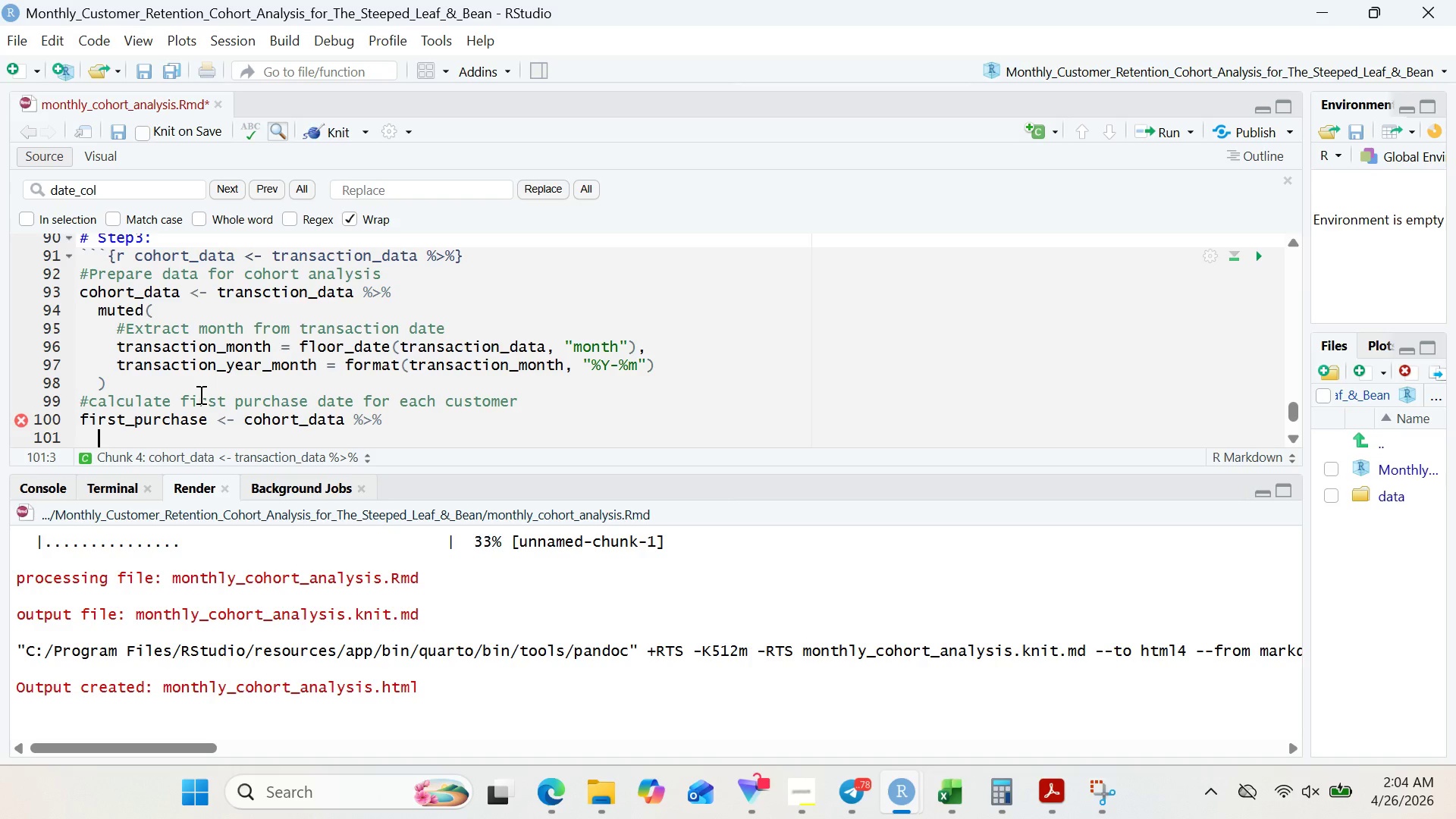 
wait(26.95)
 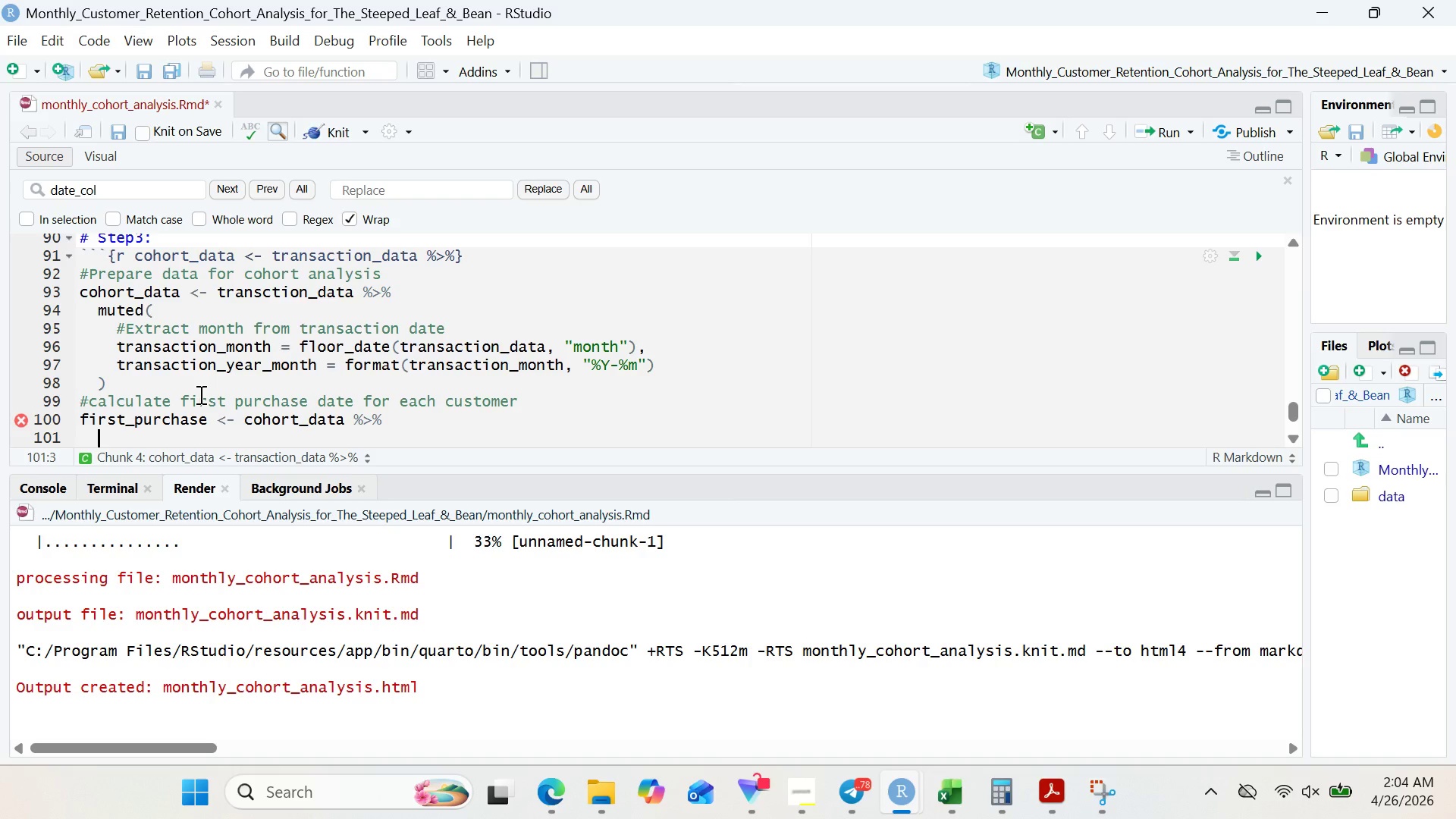 
type(grou)
 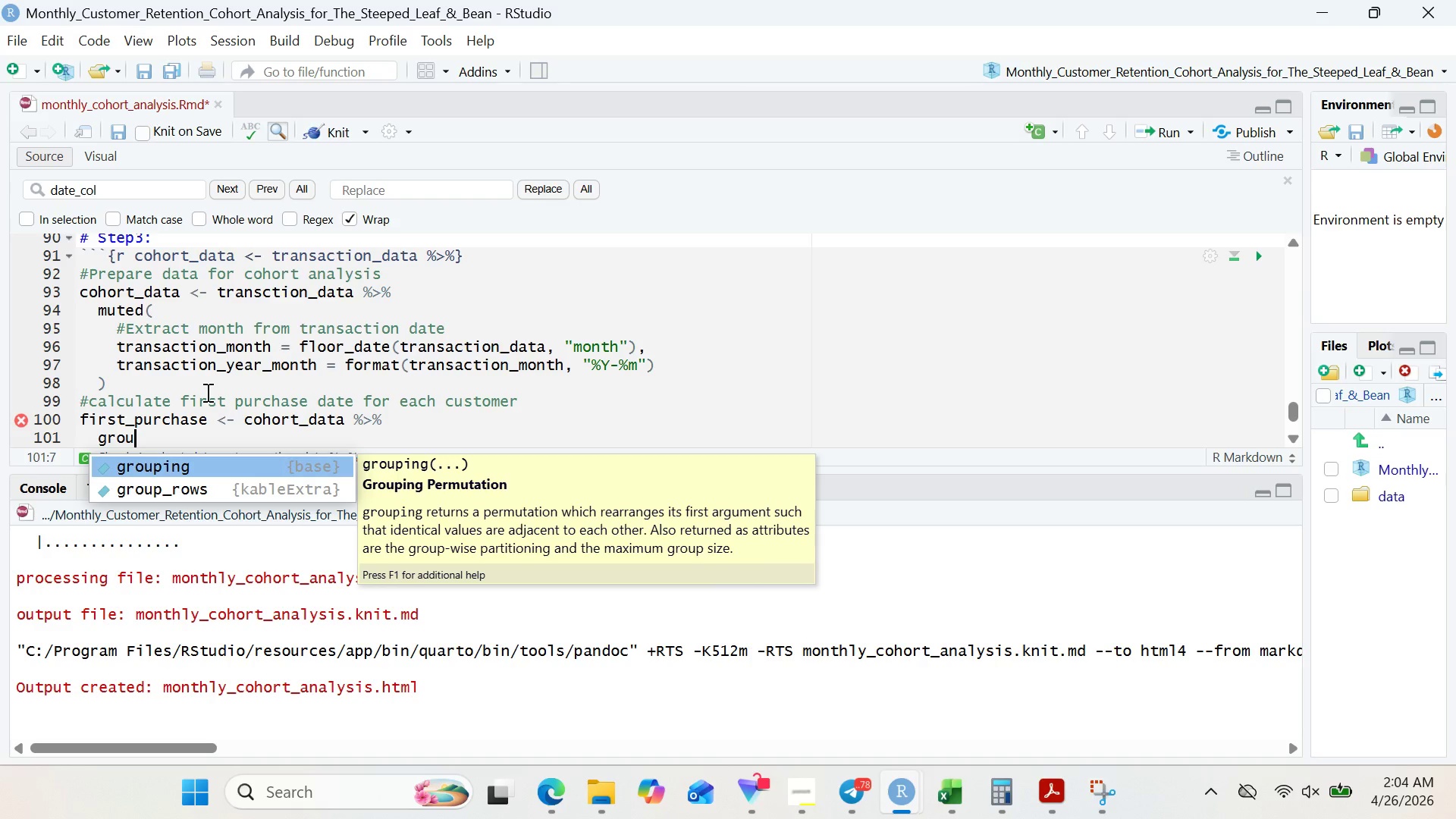 
wait(13.41)
 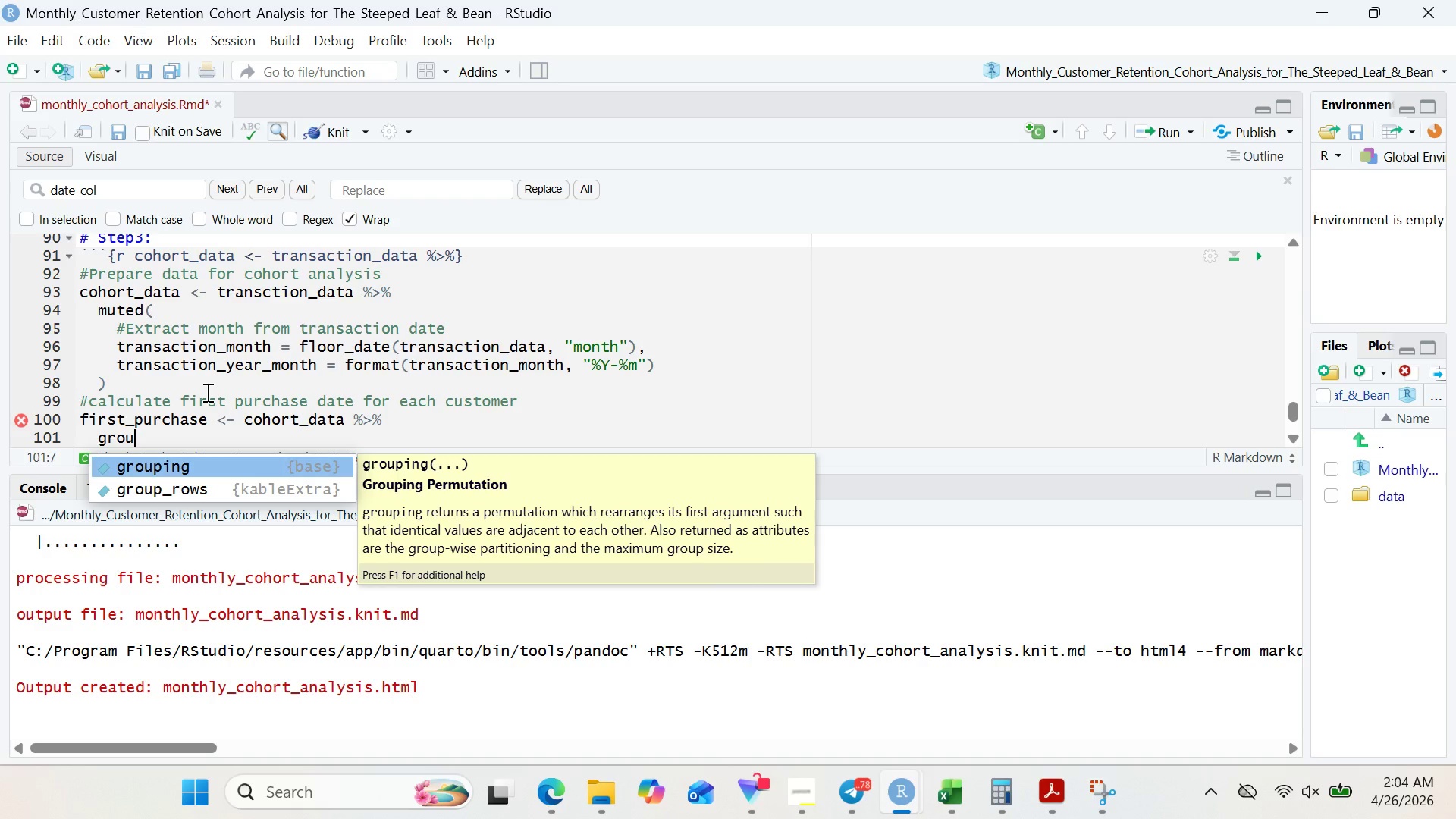 
type(p_by(customer)
 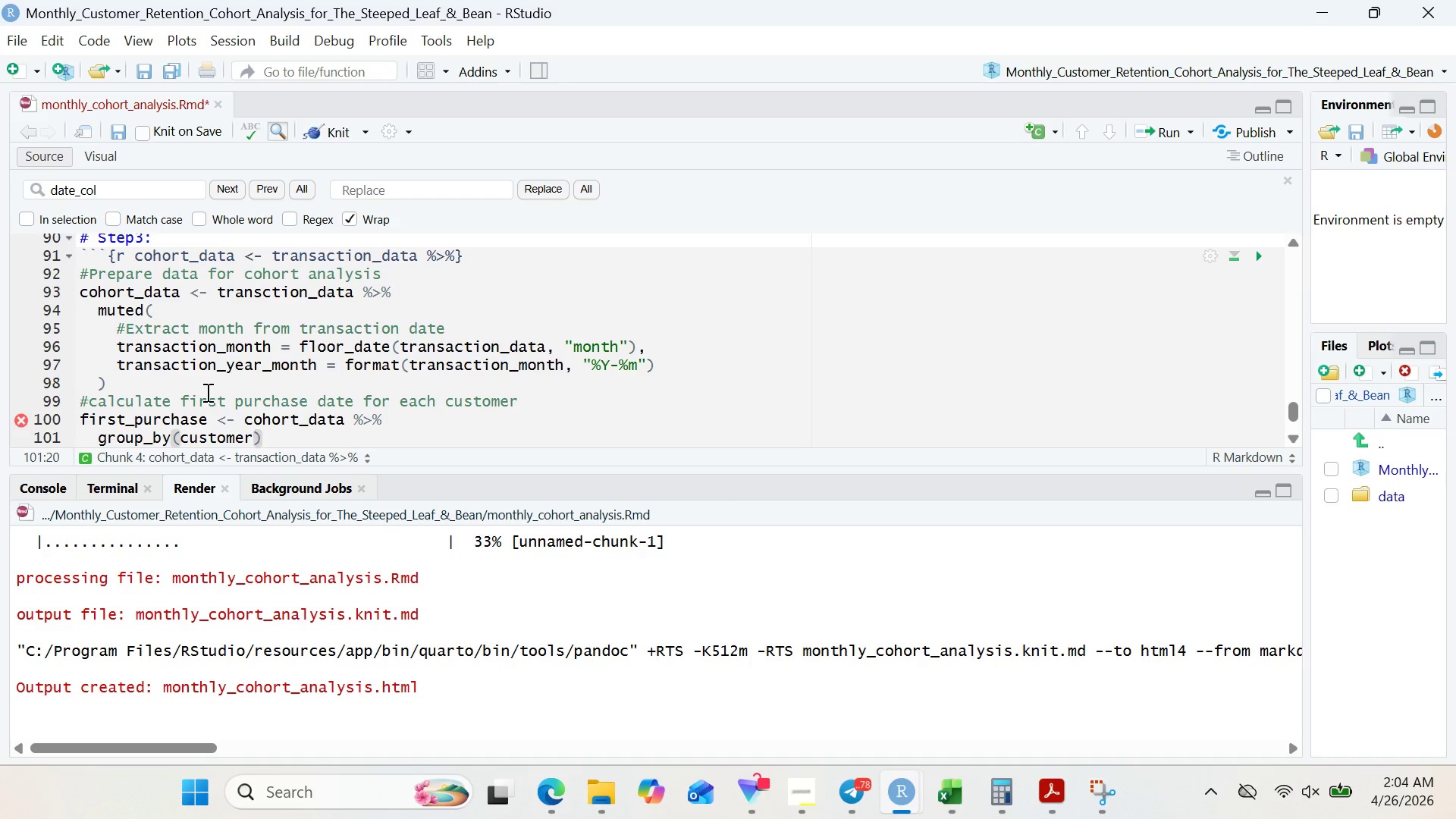 
wait(11.74)
 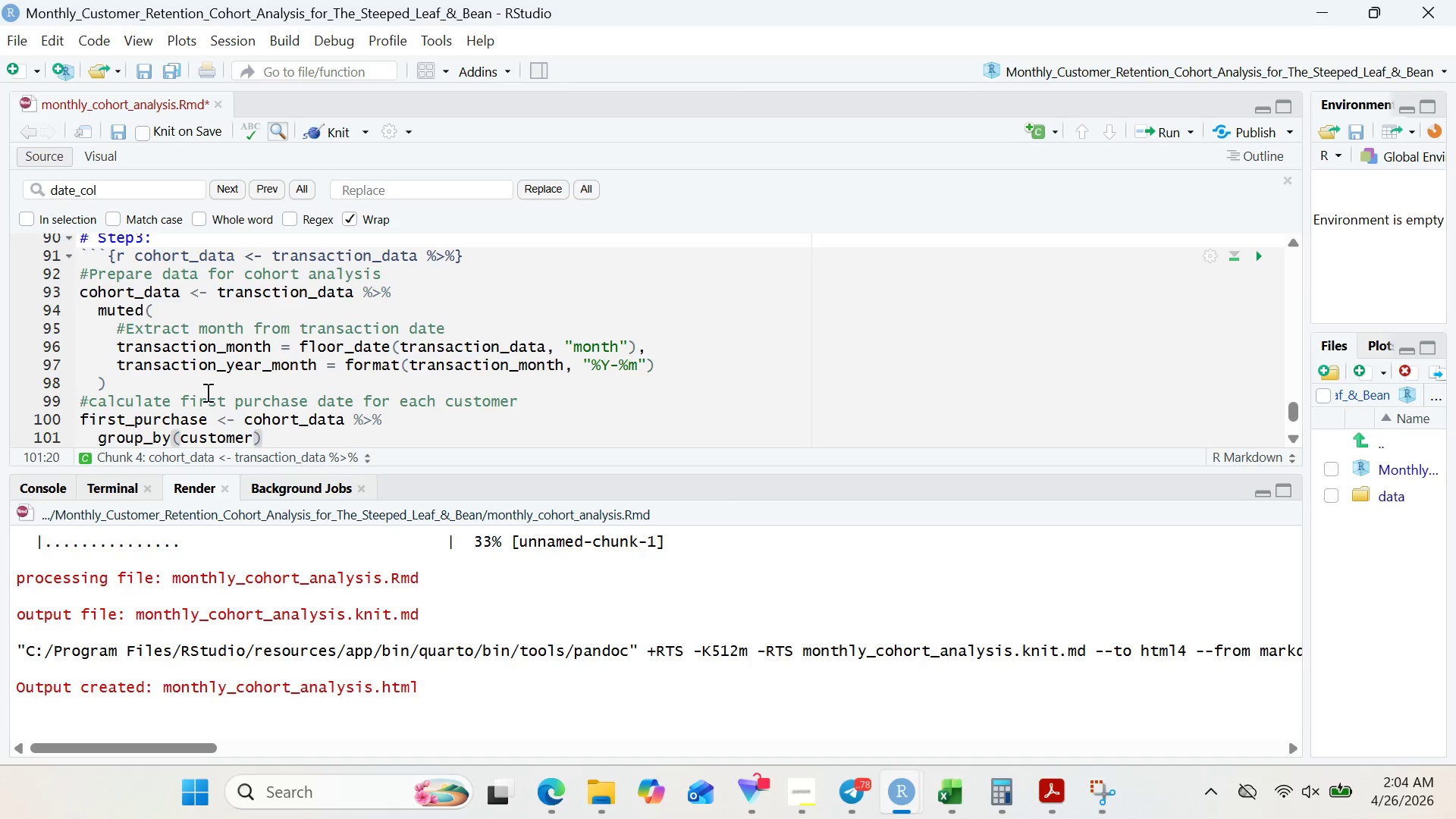 
hold_key(key=ShiftRight, duration=1.69)
 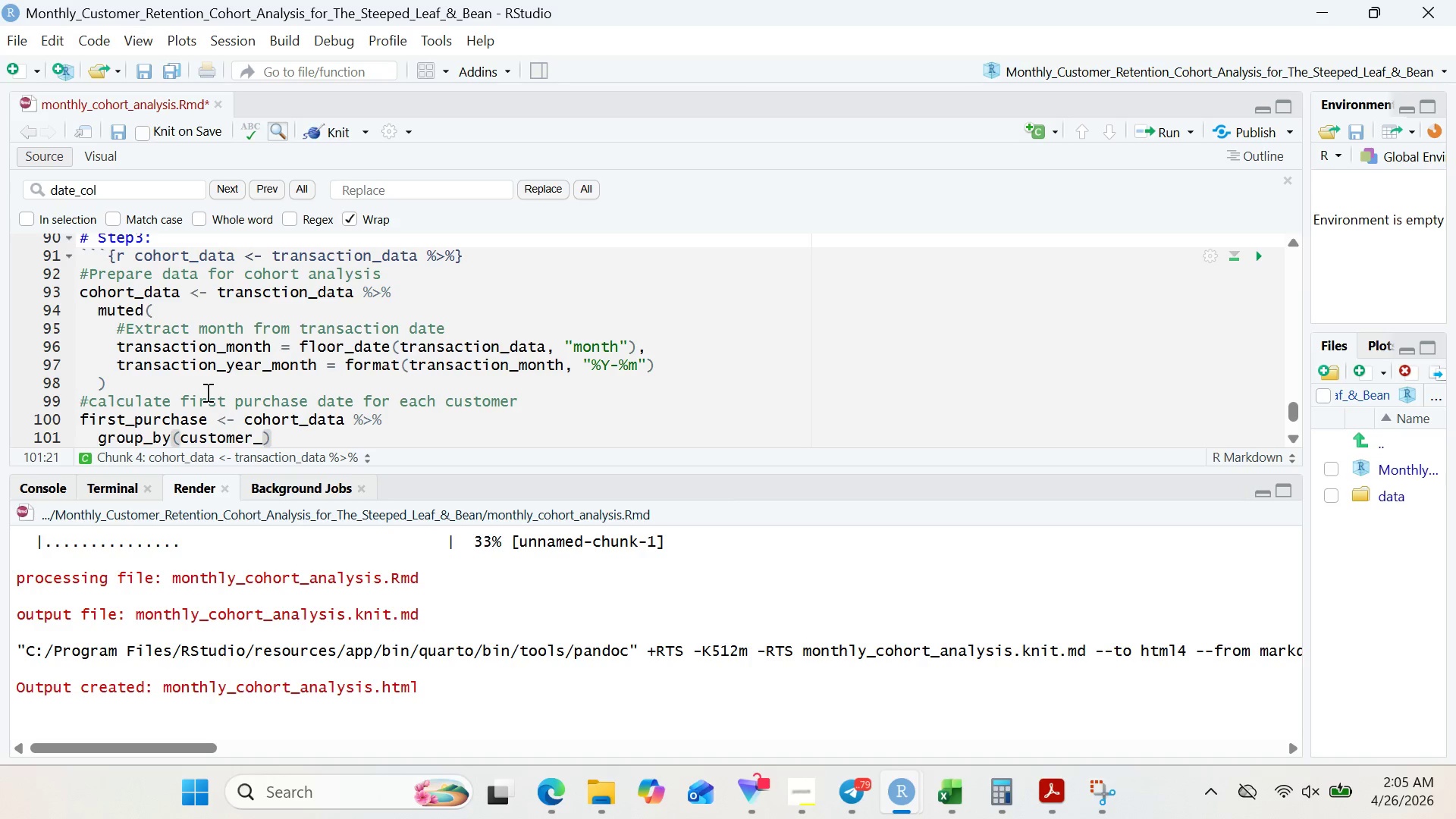 
type(-is)
key(Backspace)
type(d)
 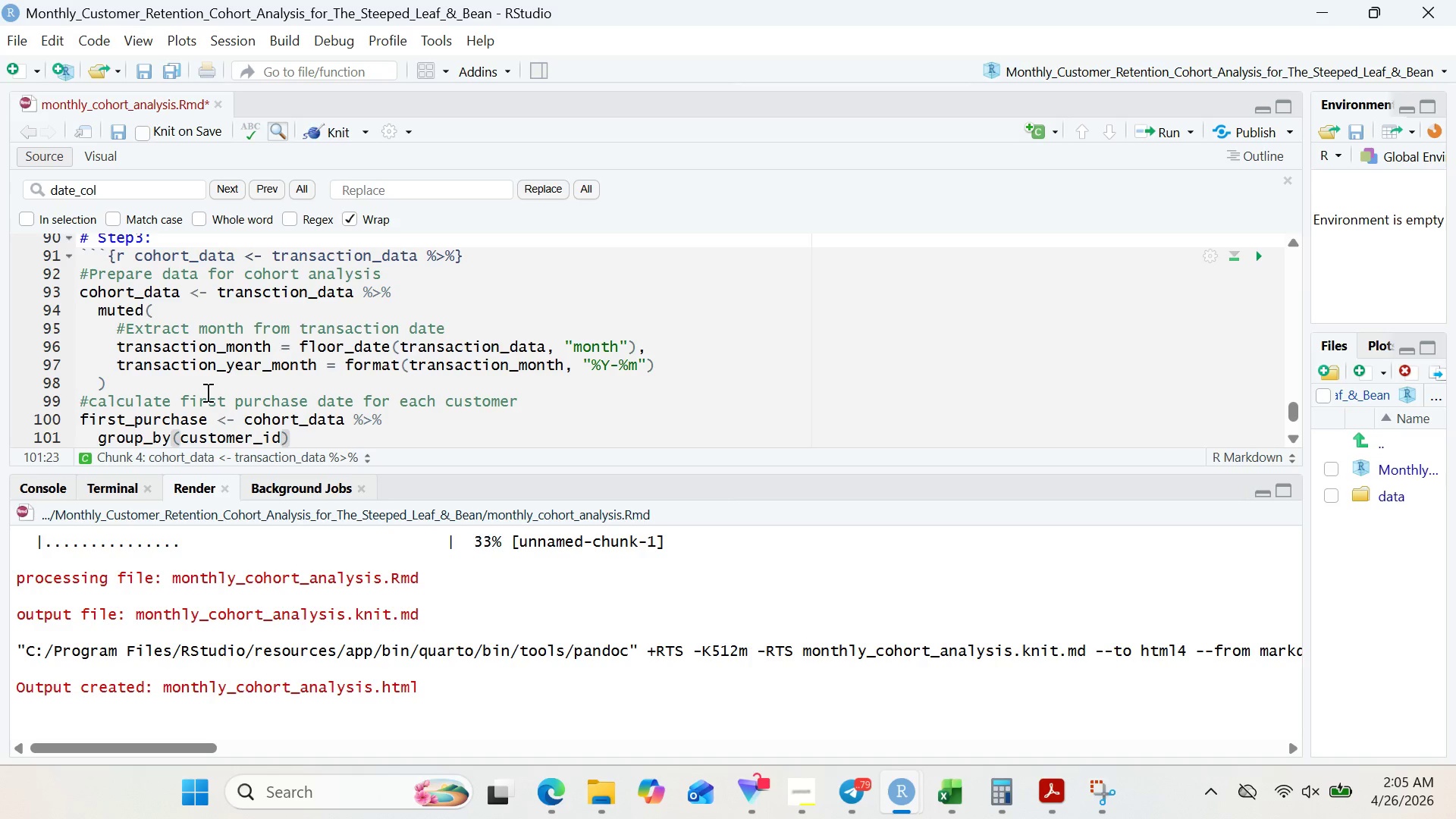 
key(ArrowRight)
 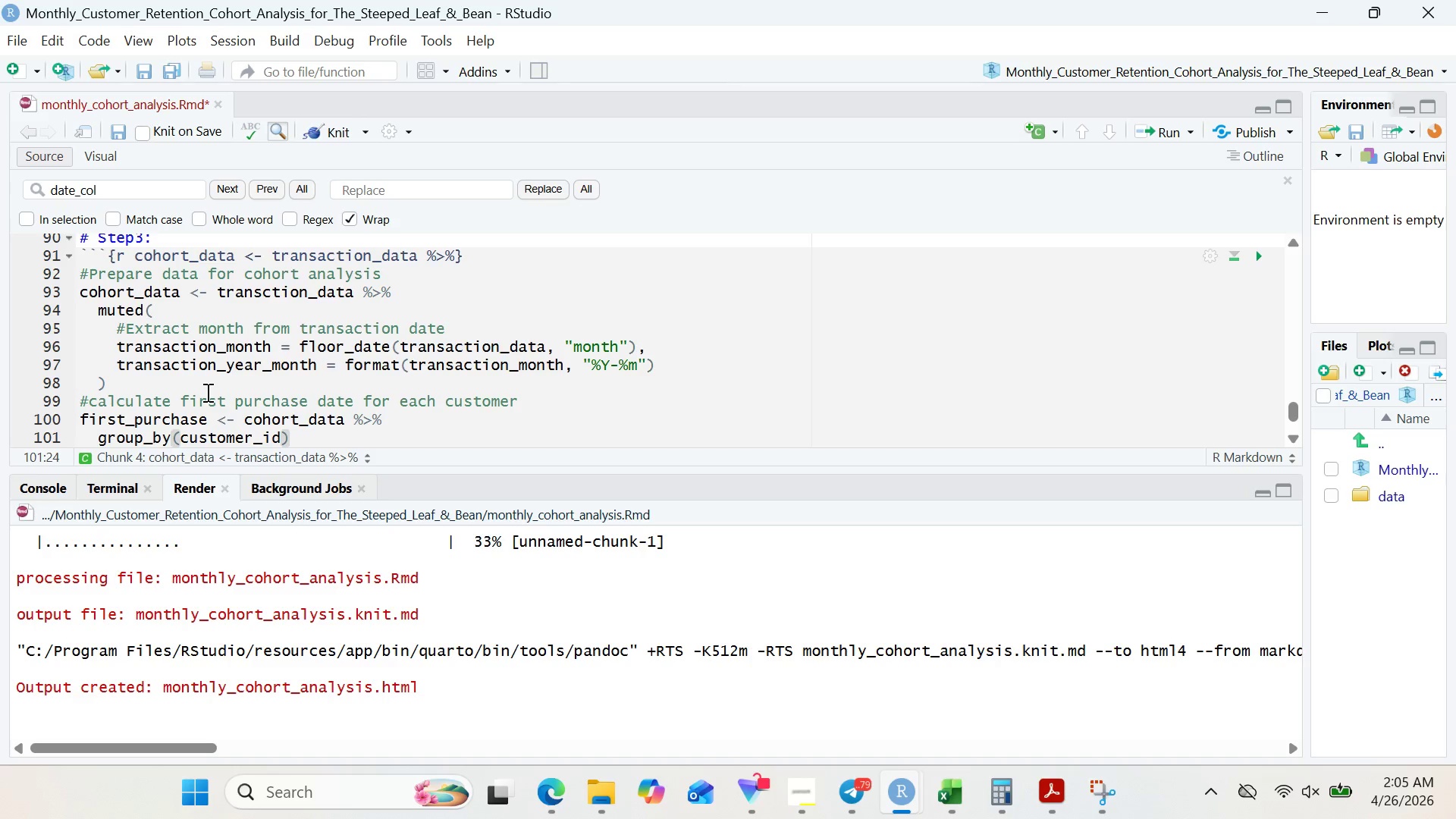 
key(Space)
 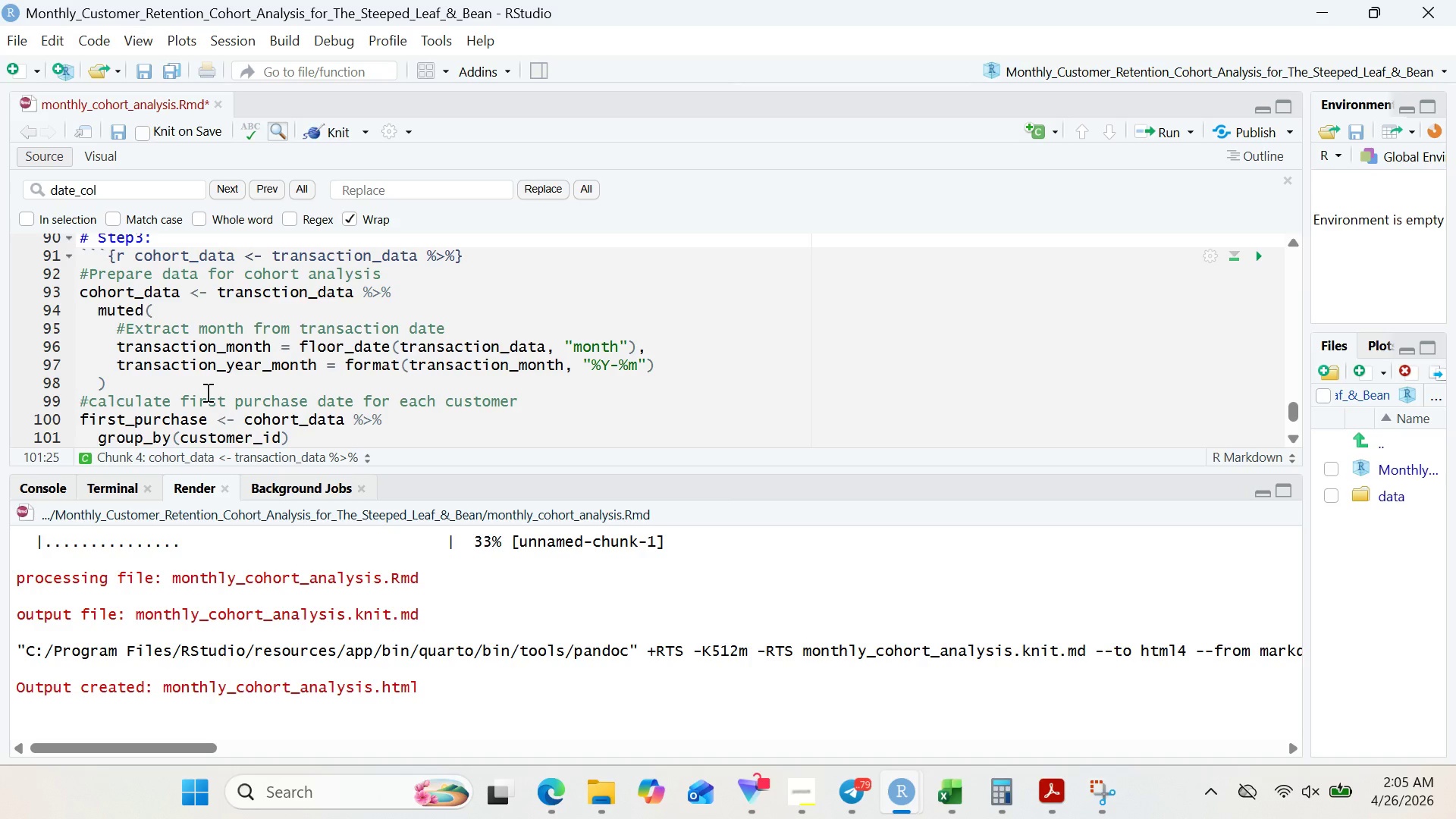 
key(Shift+5)
 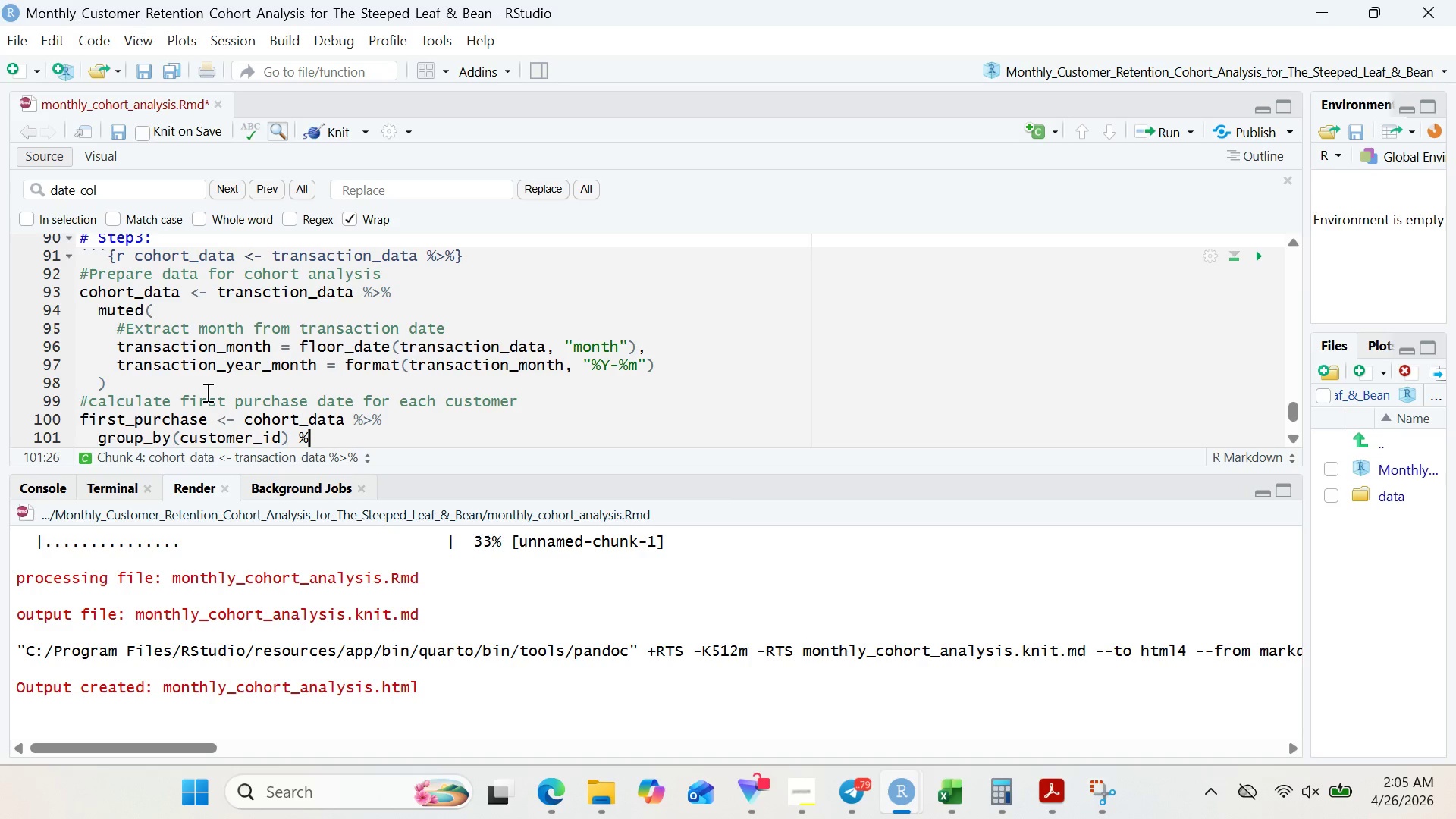 
key(Shift+Period)
 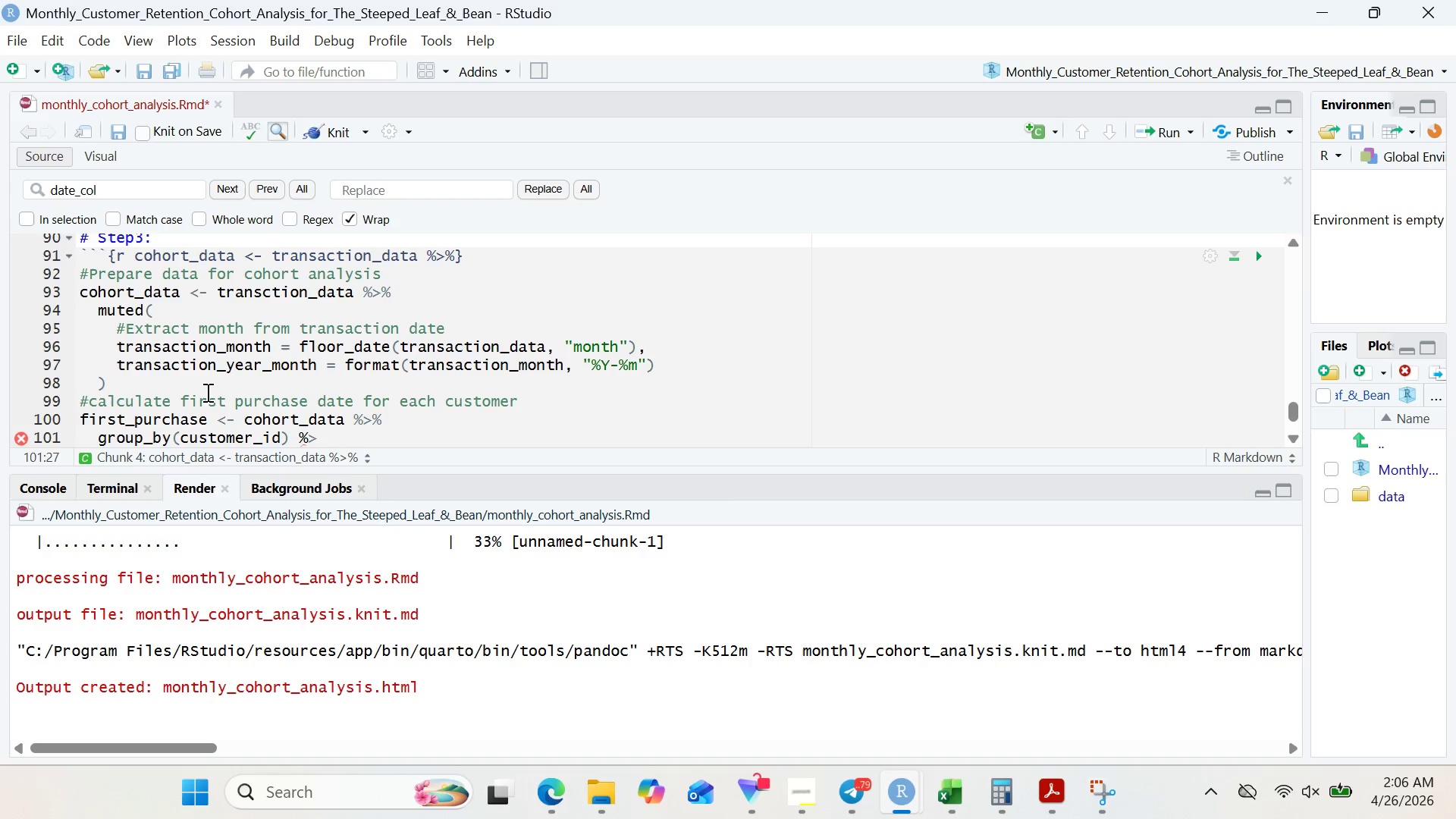 
wait(91.33)
 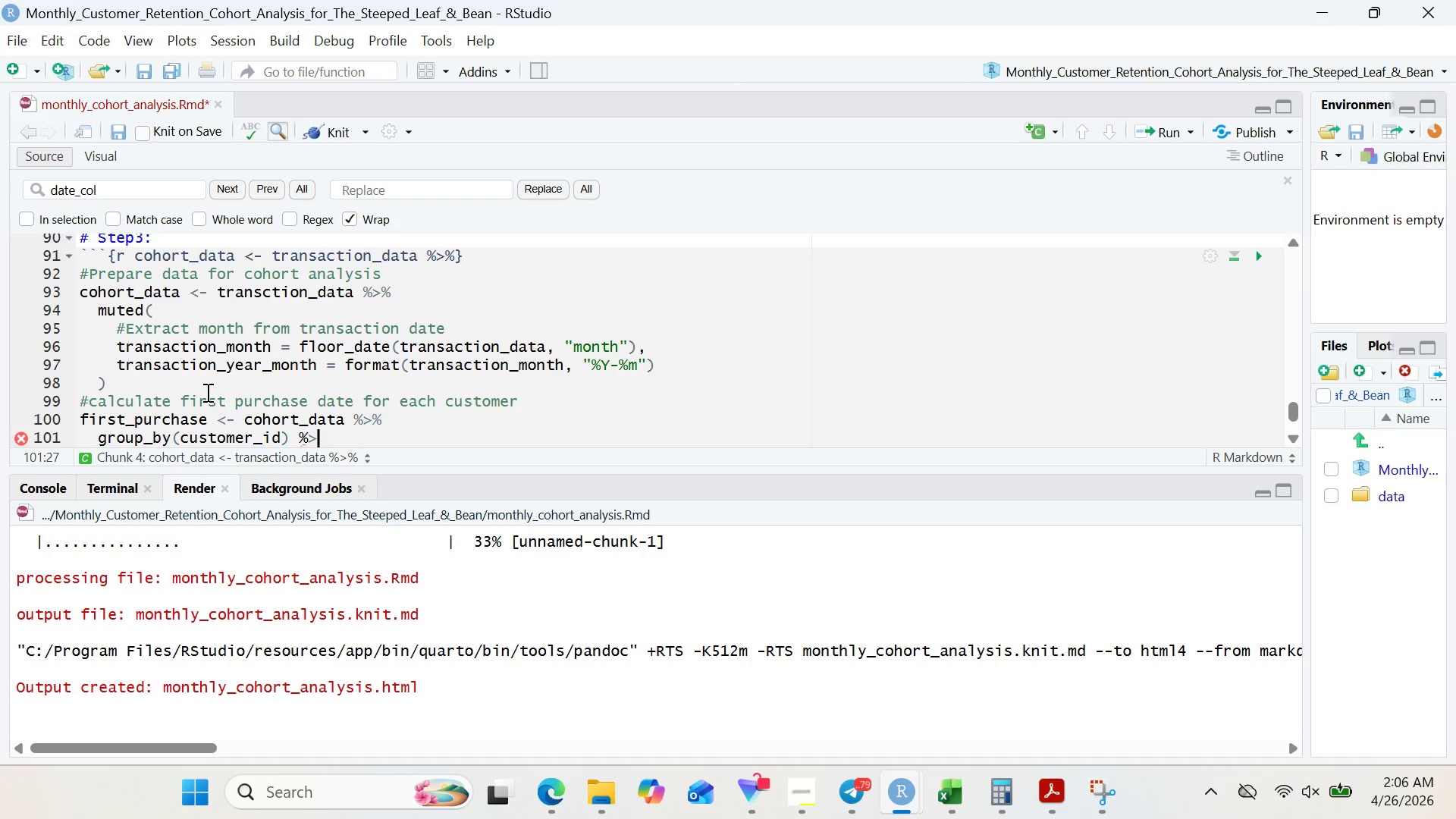 
key(Shift+5)
 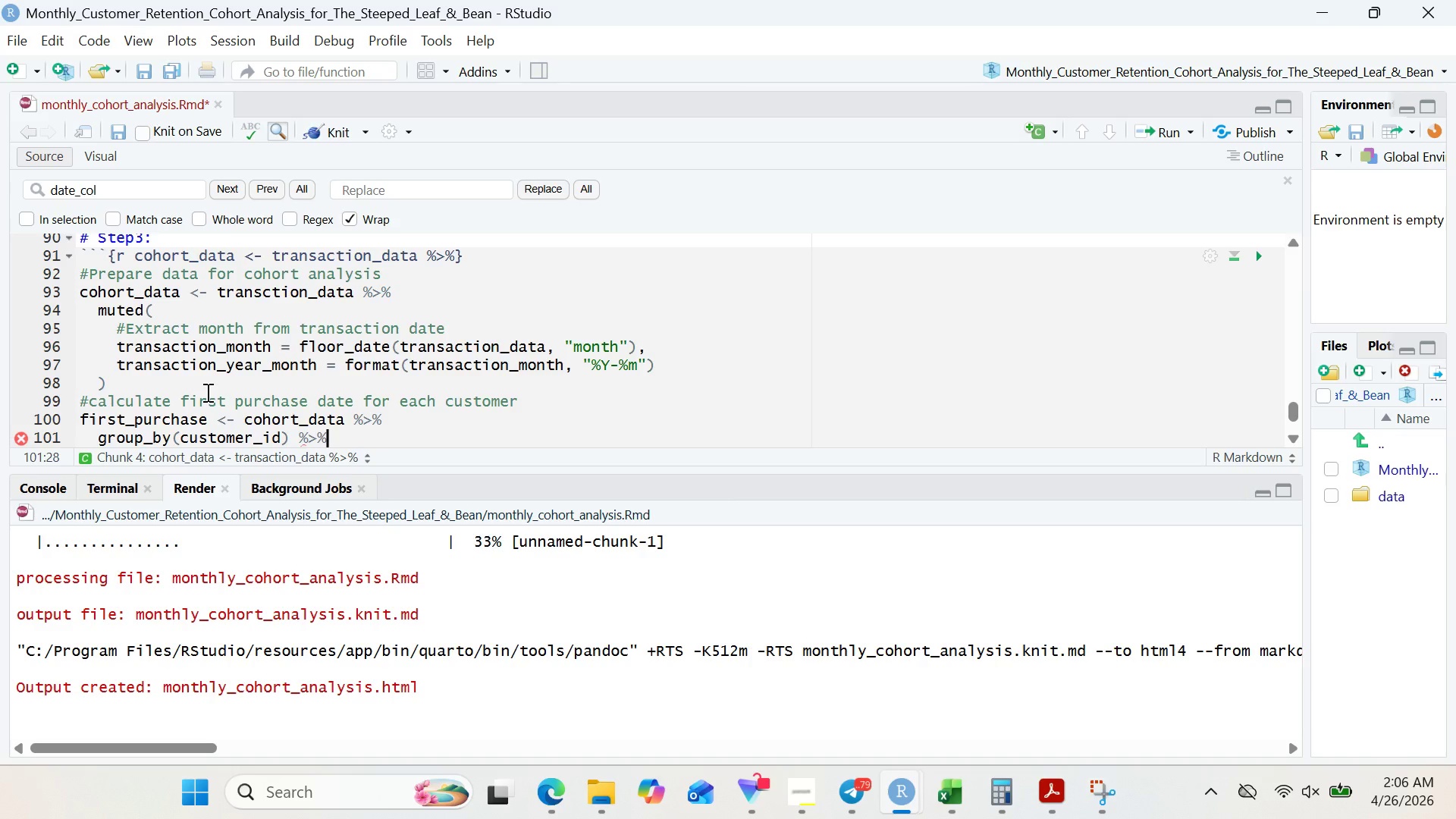 
key(Enter)
 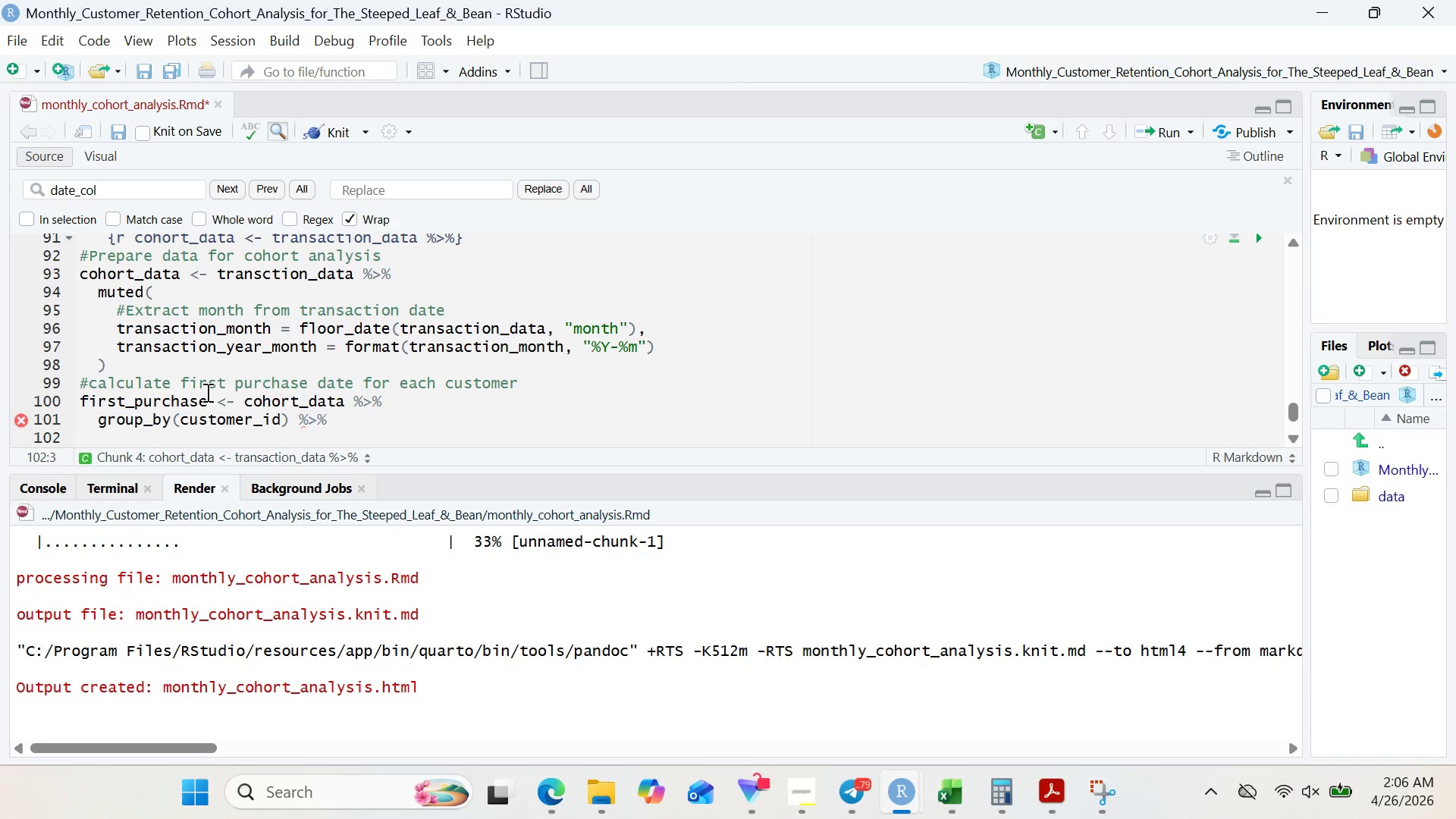 
type(sum)
 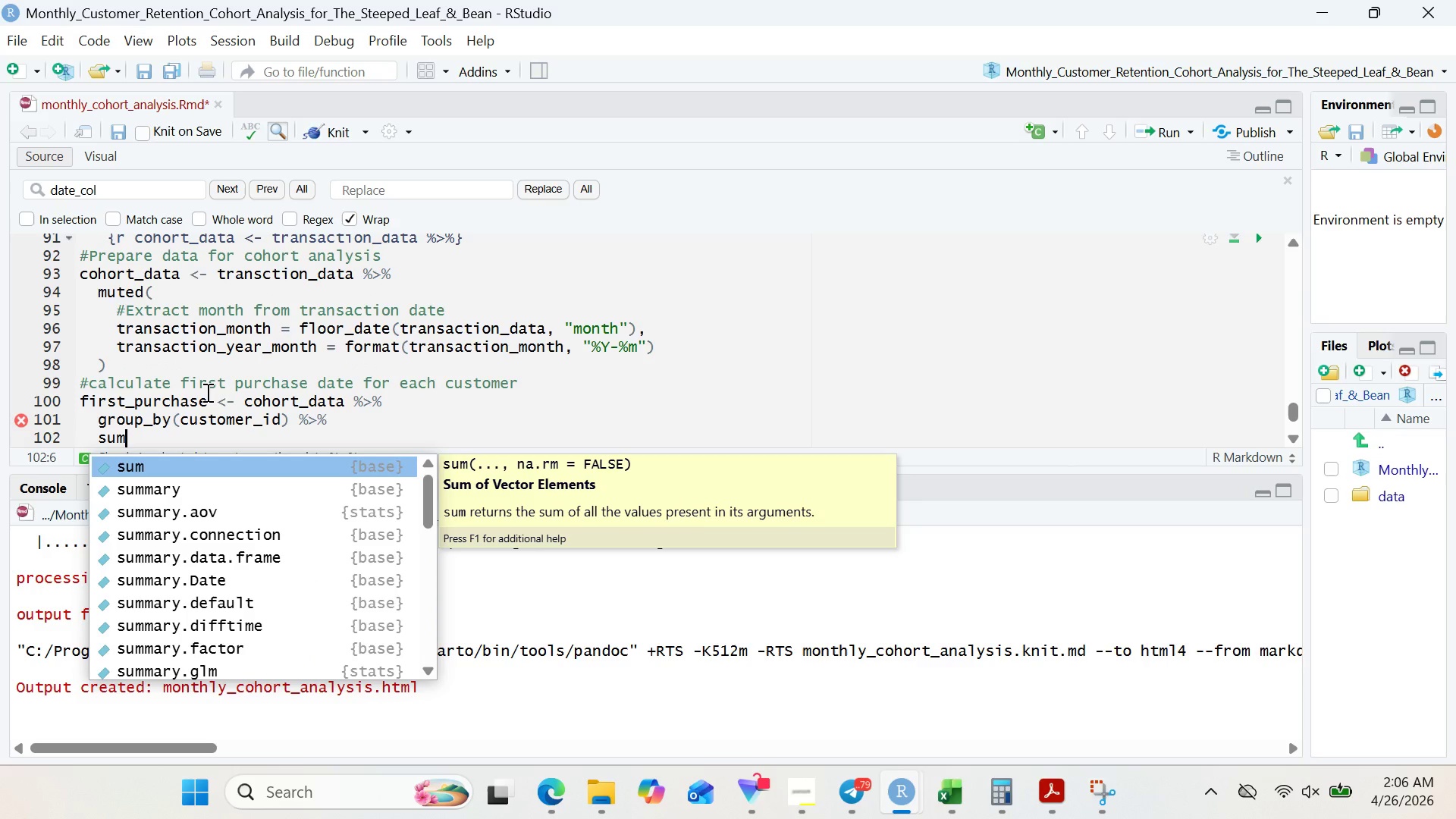 
type(mari)
 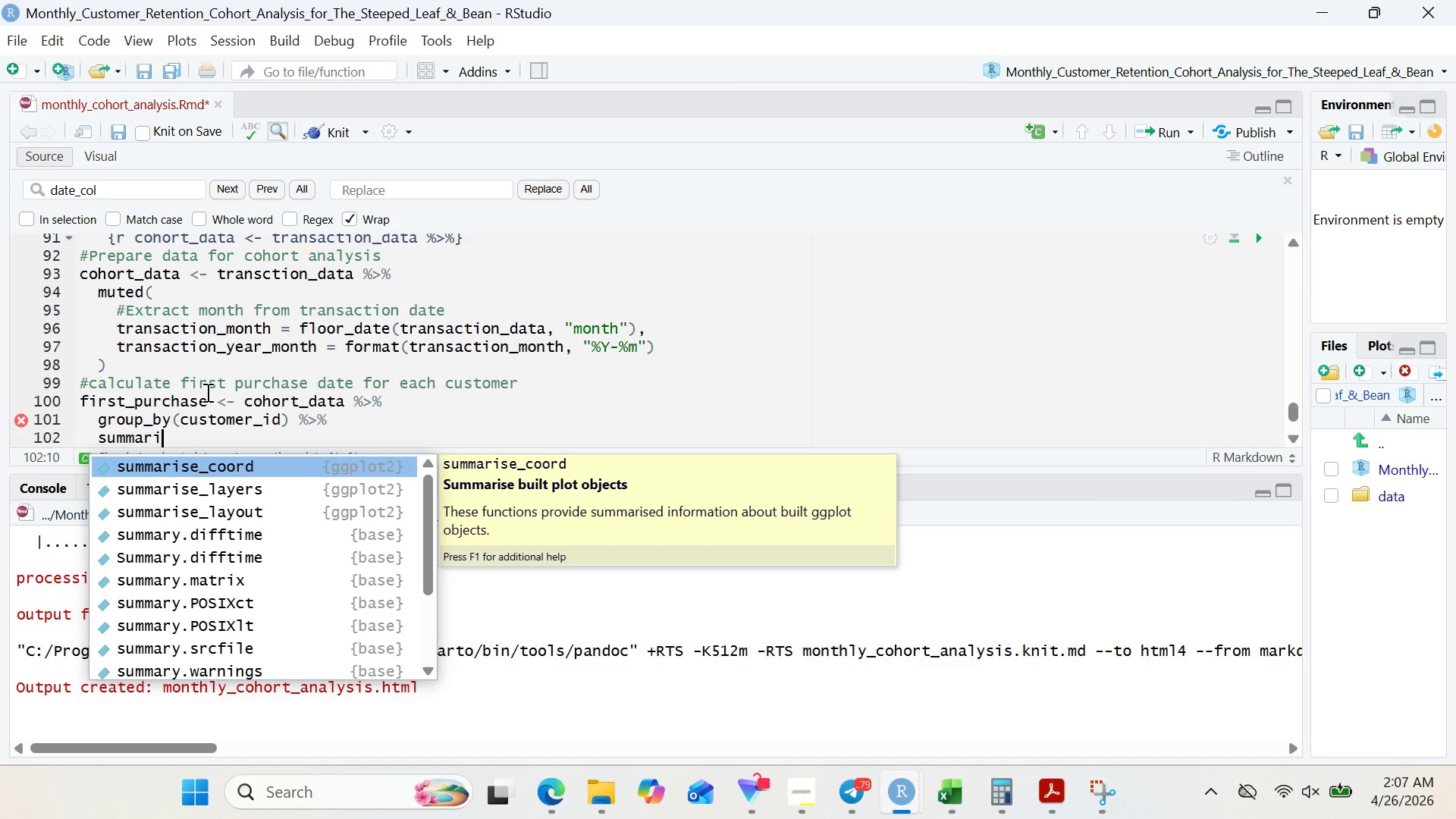 
wait(32.12)
 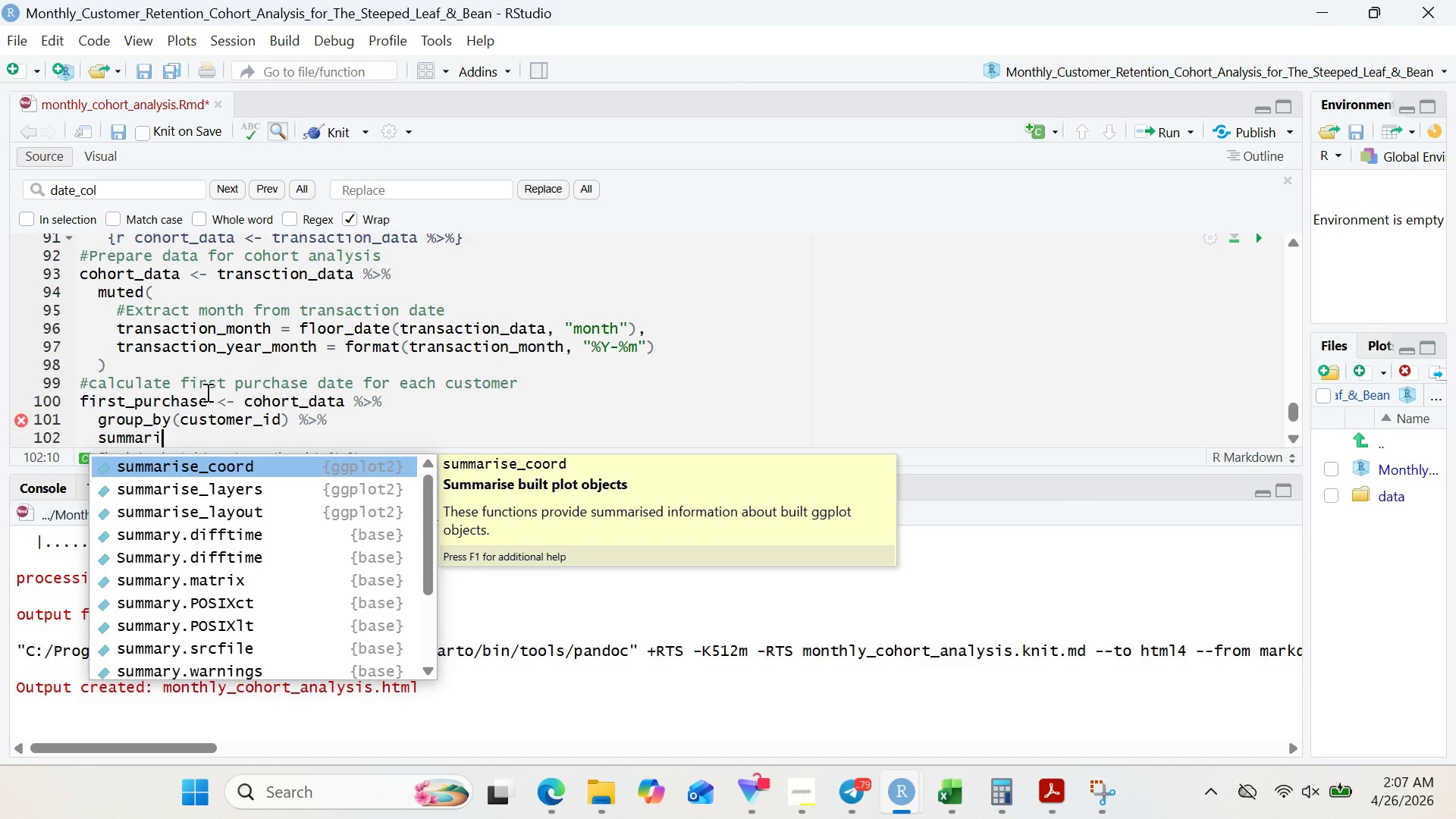 
type(se()
 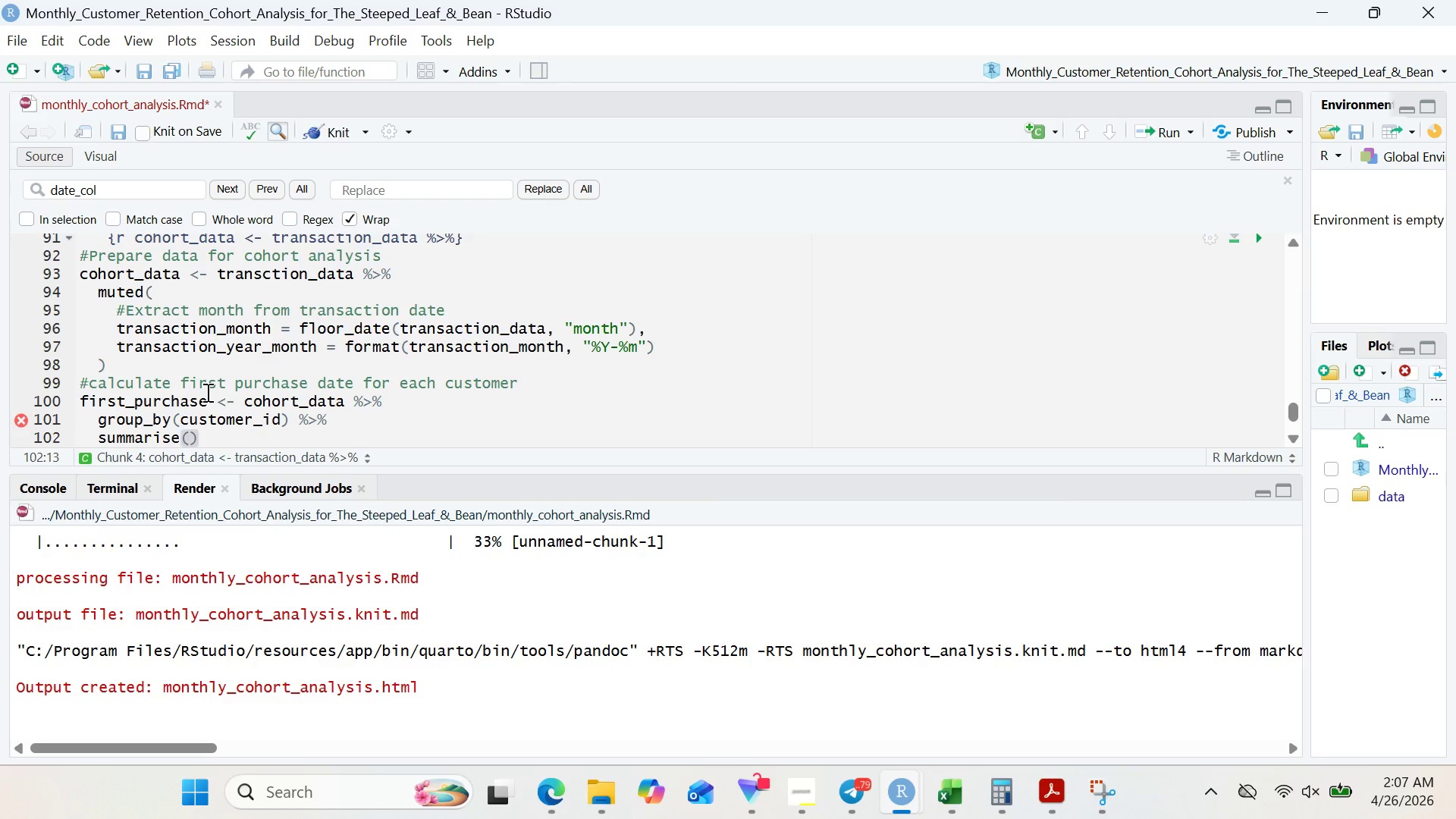 
key(Enter)
 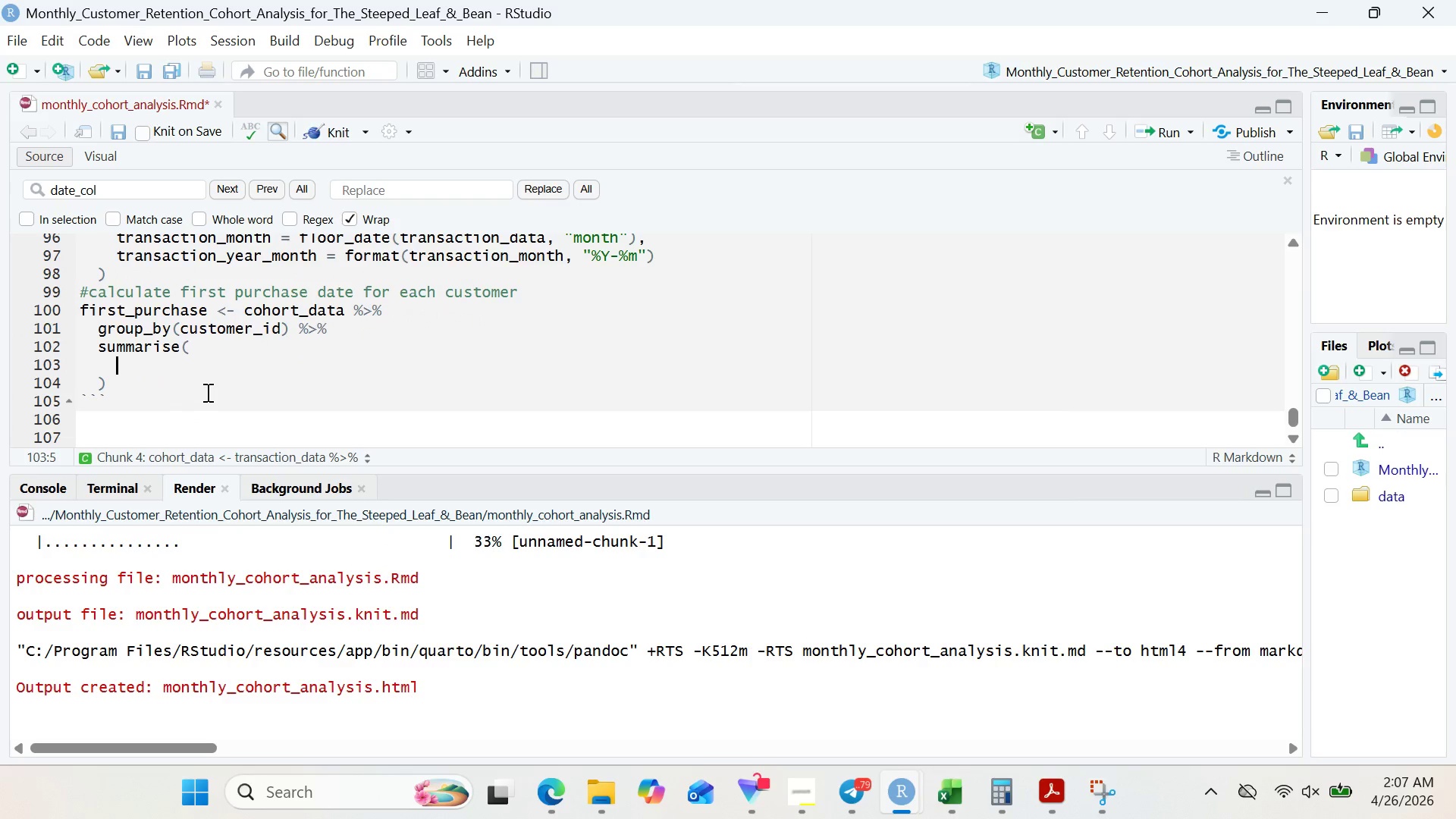 
type(first_)
 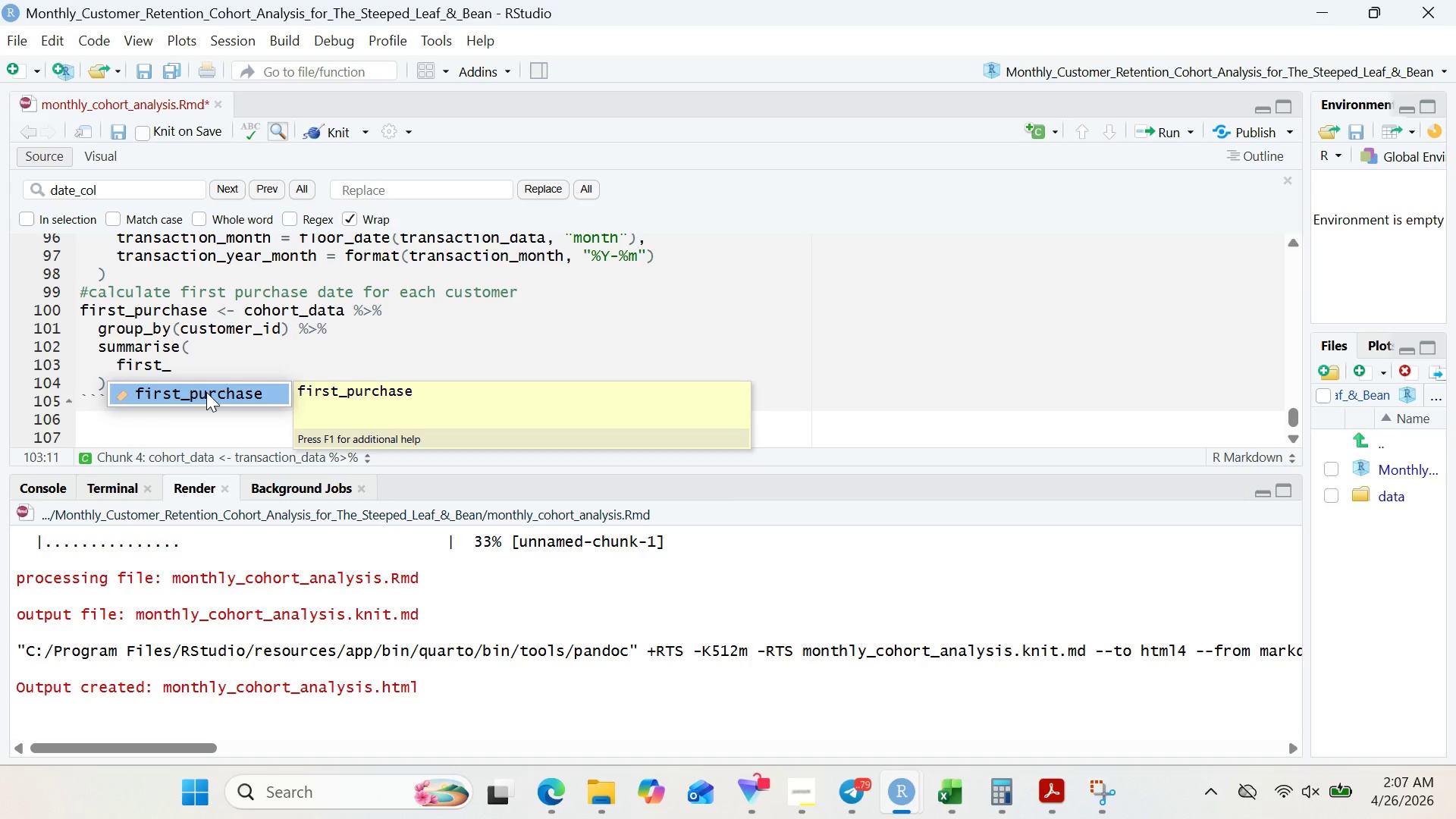 
wait(55.62)
 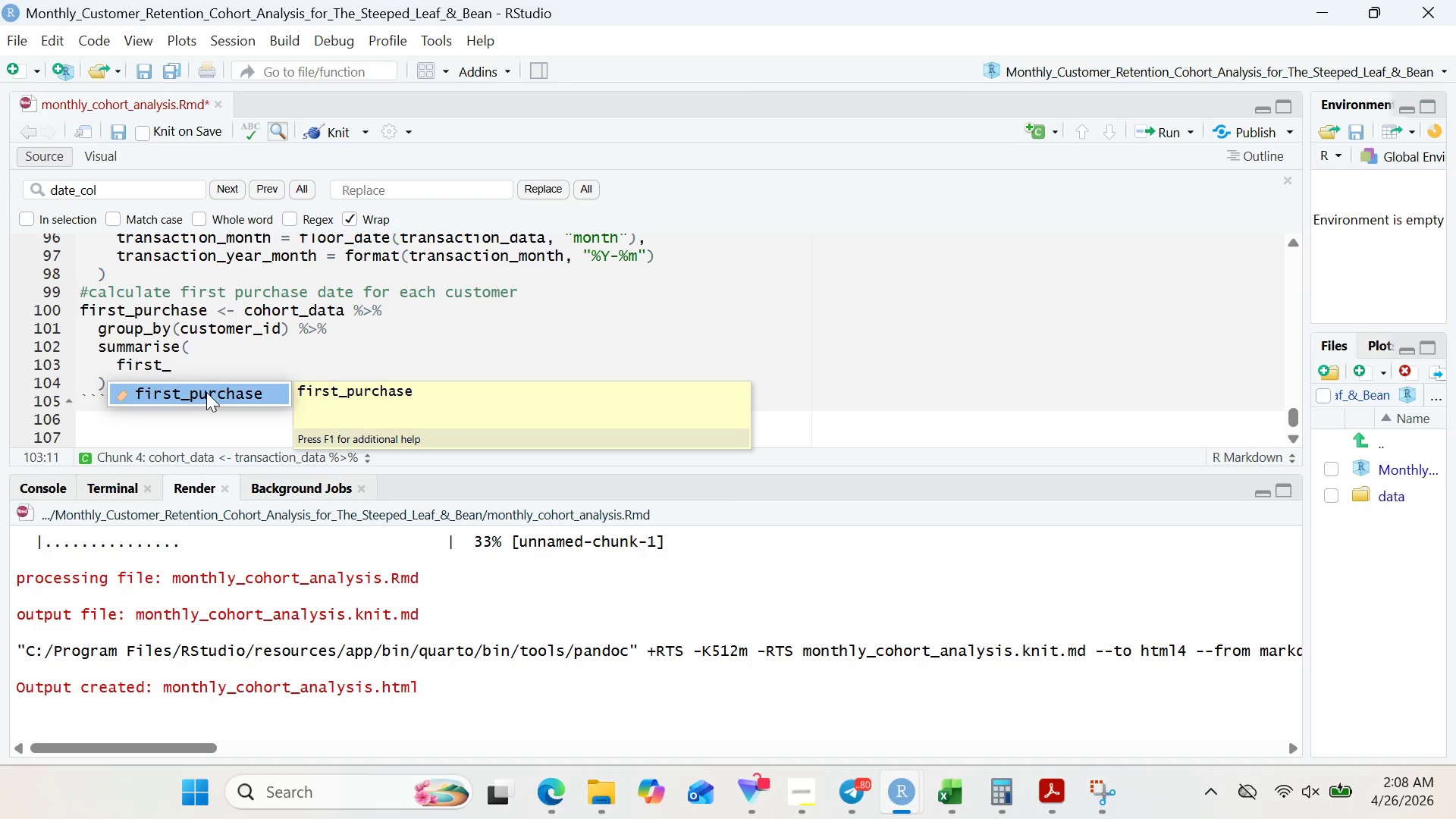 
left_click([206, 392])
 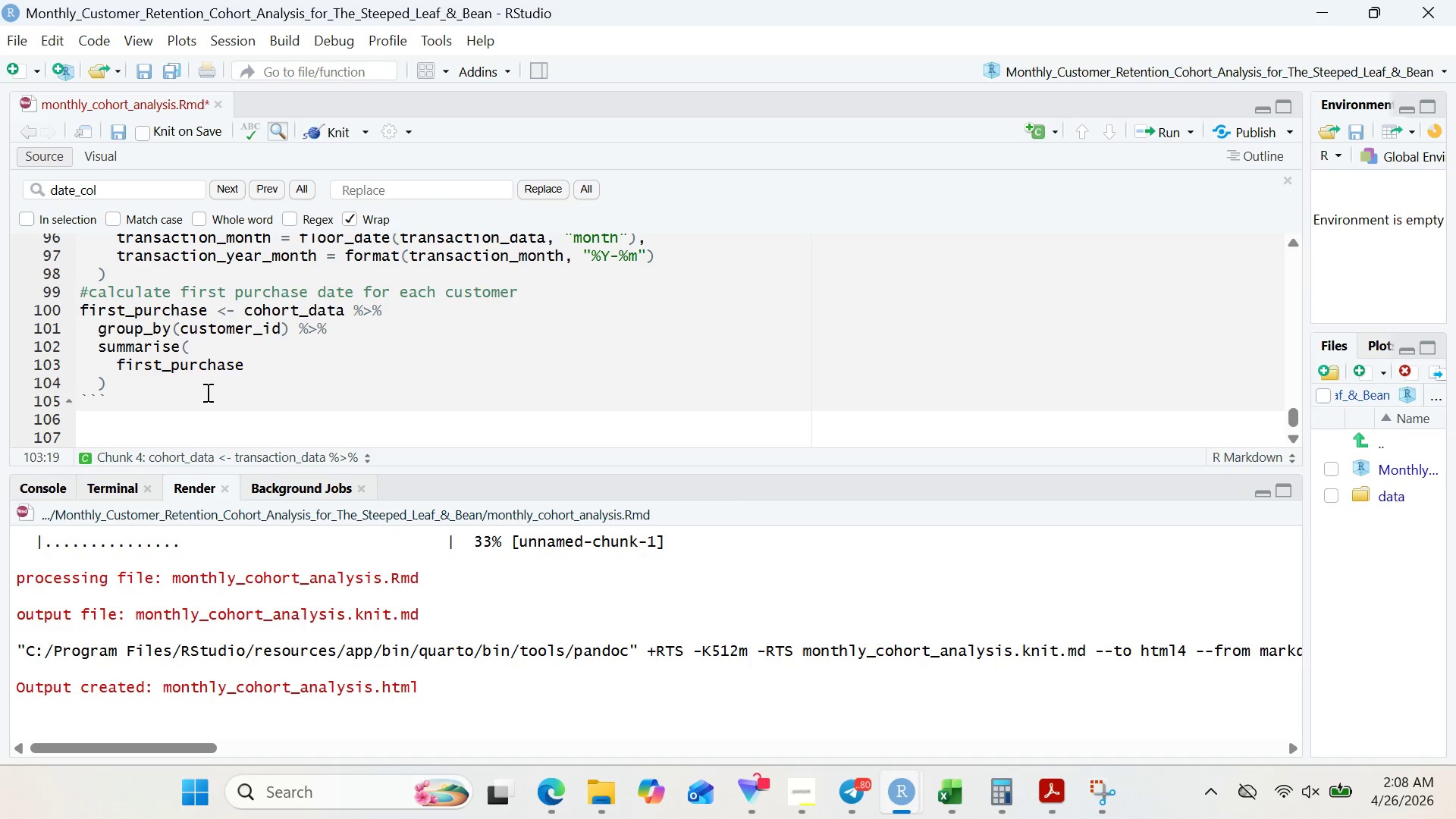 
type(_date)
 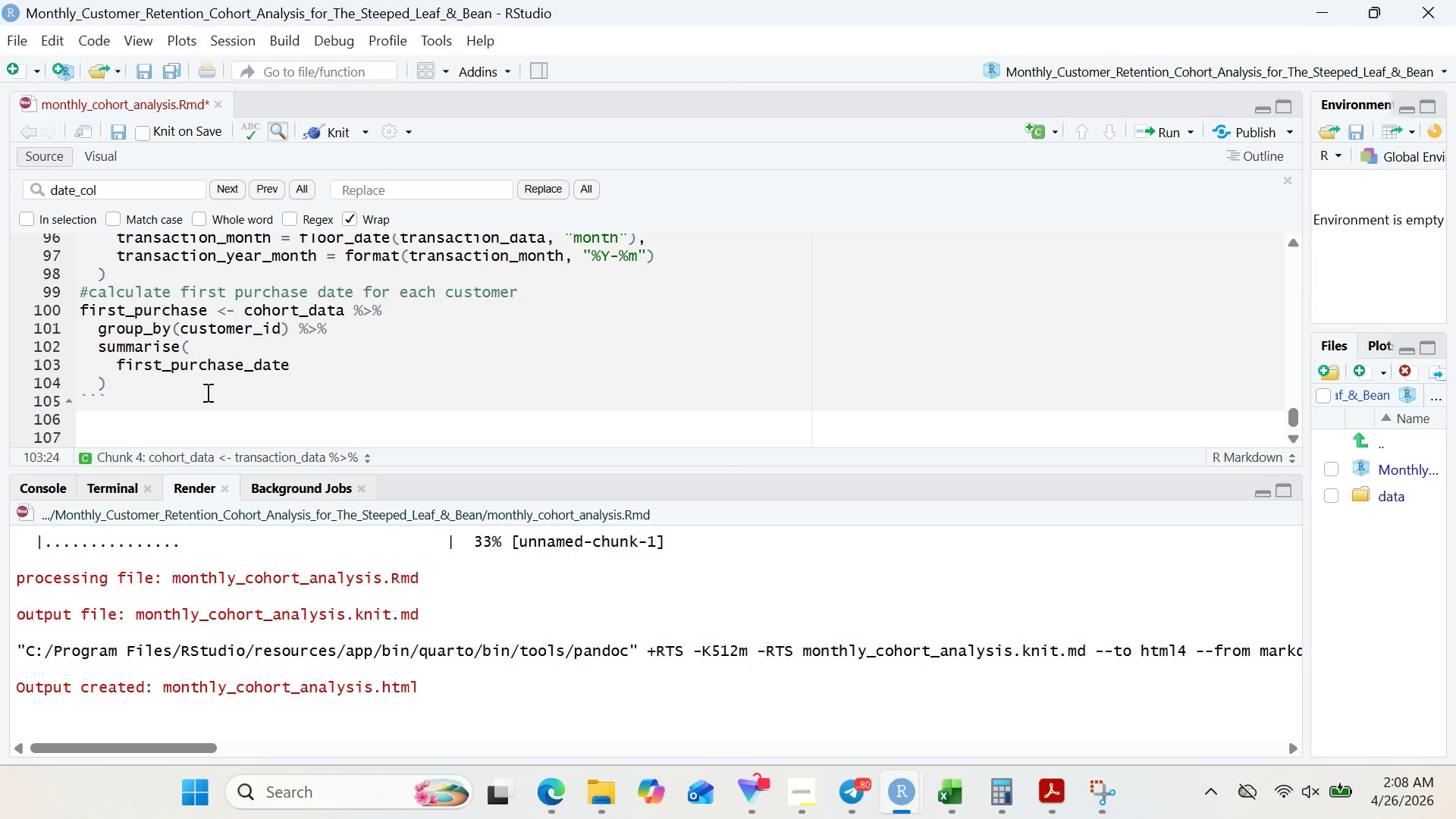 
wait(23.5)
 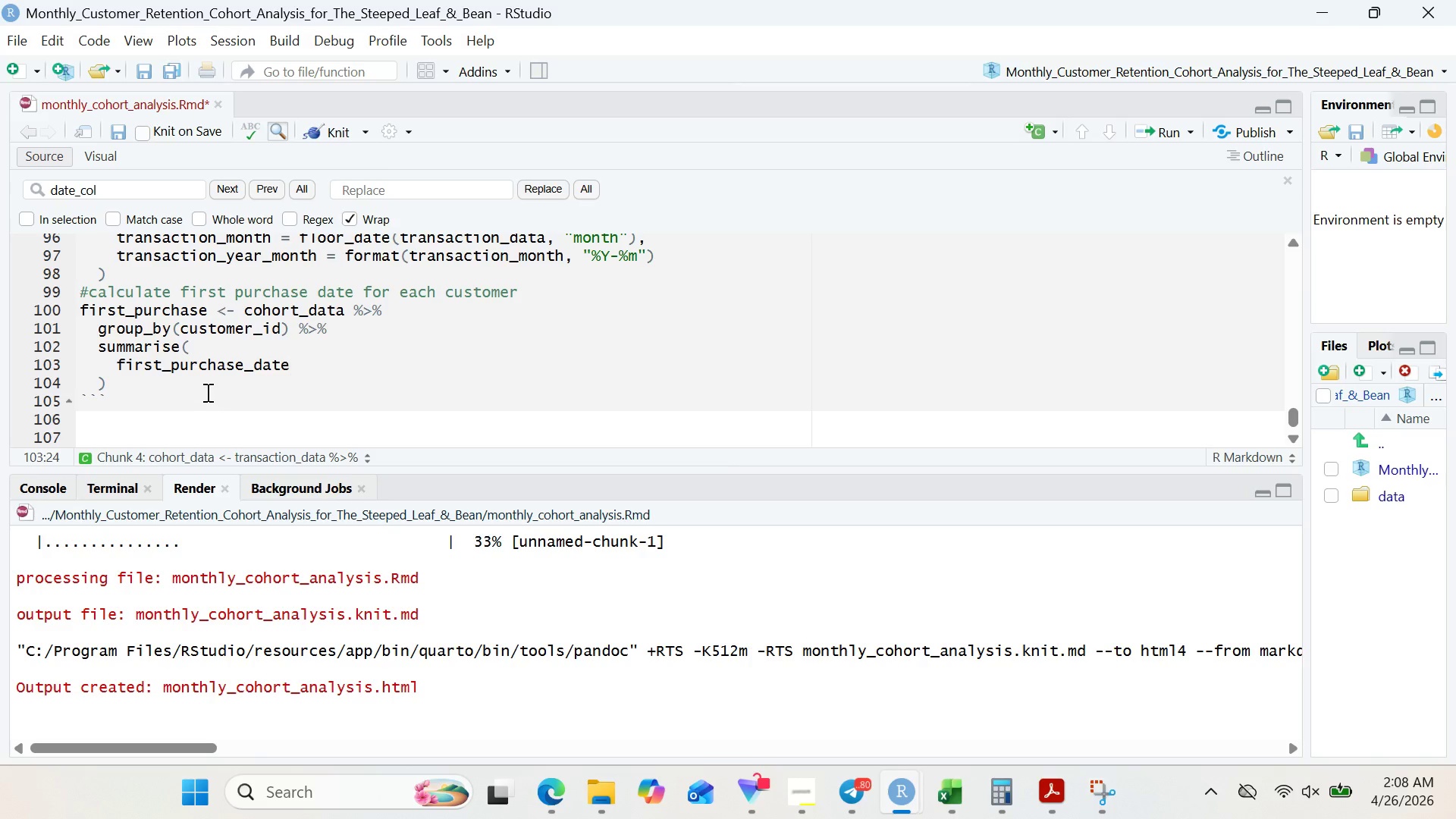 
key(Space)
 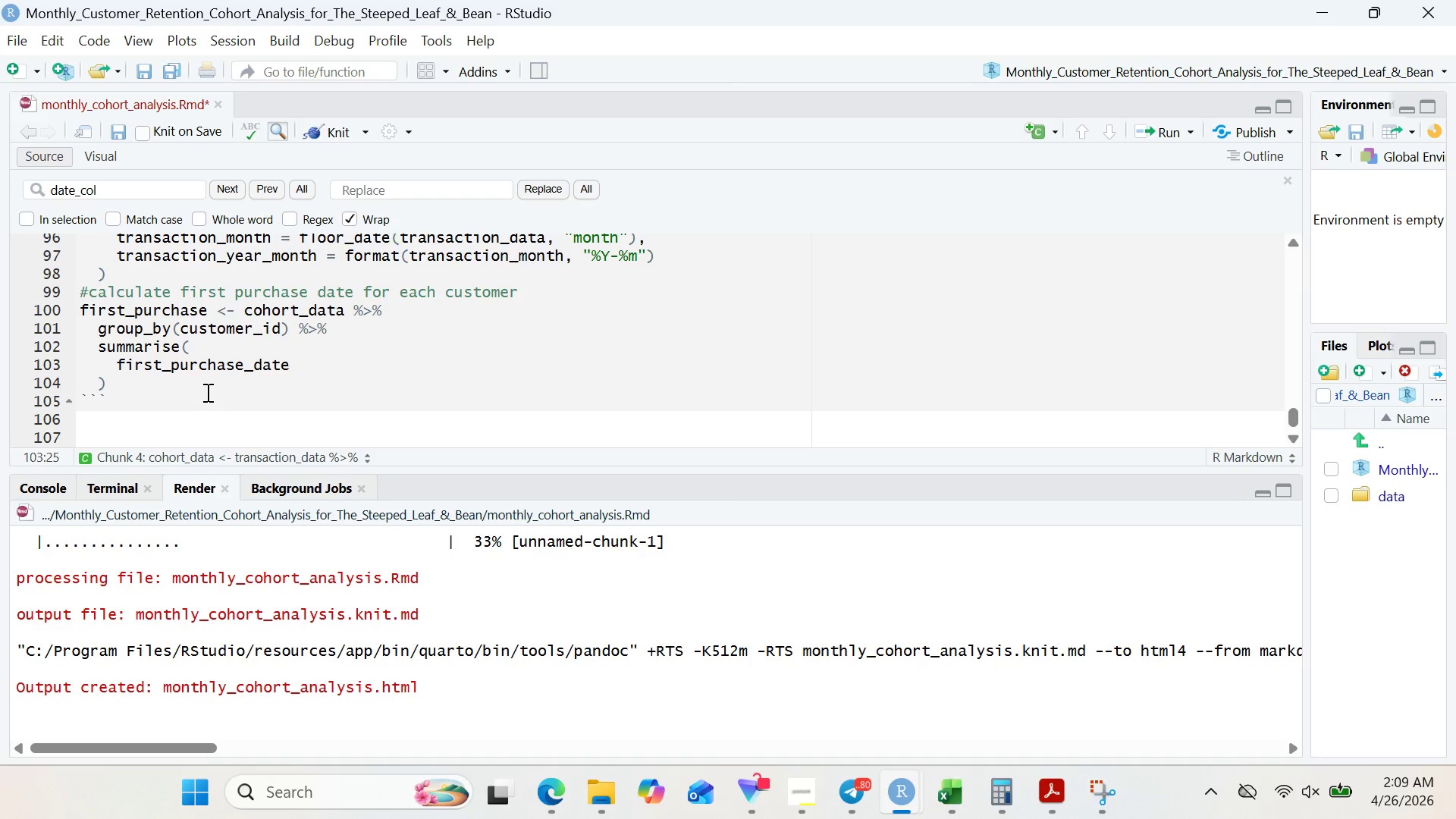 
key(Equal)
 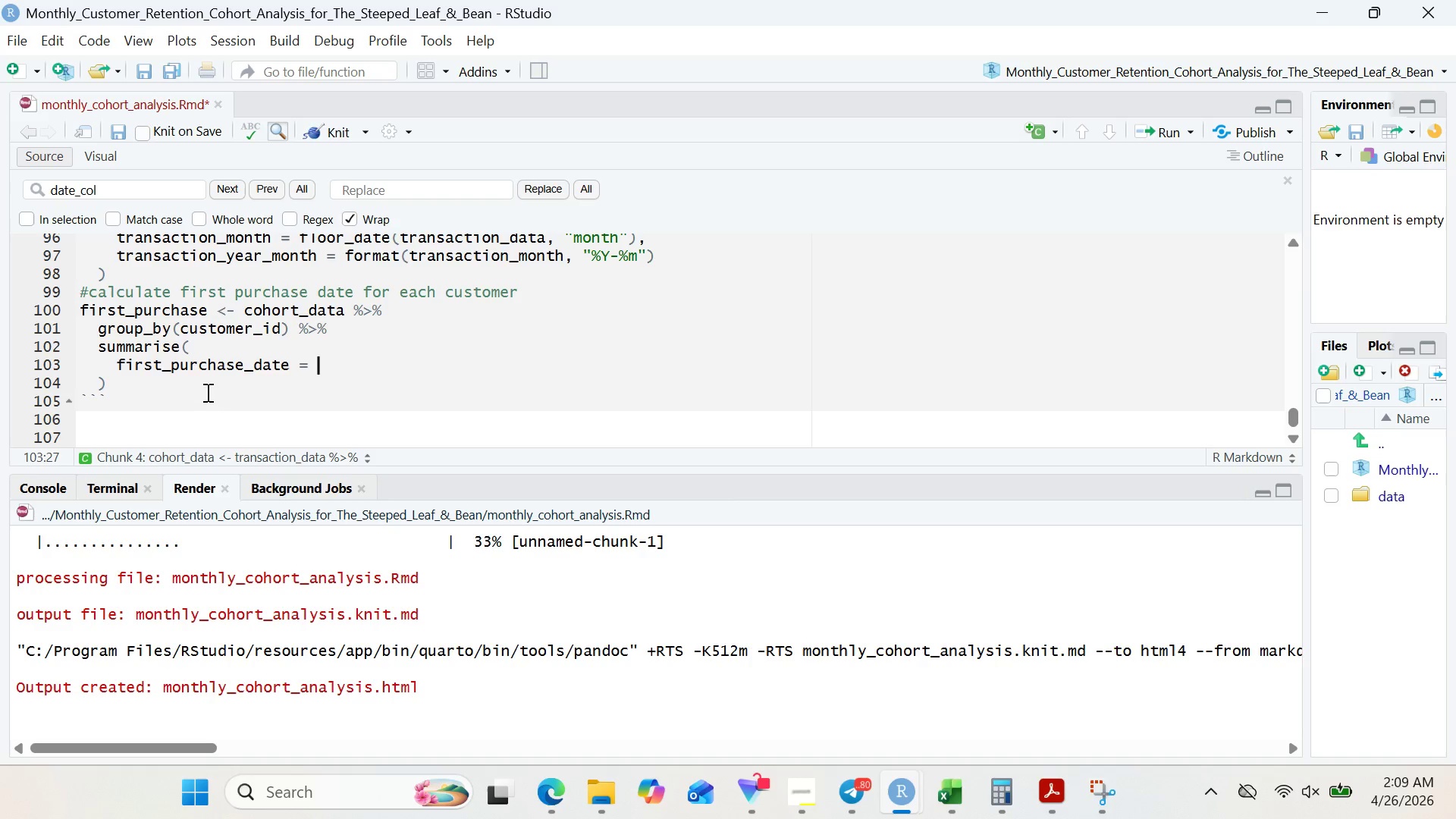 
key(Space)
 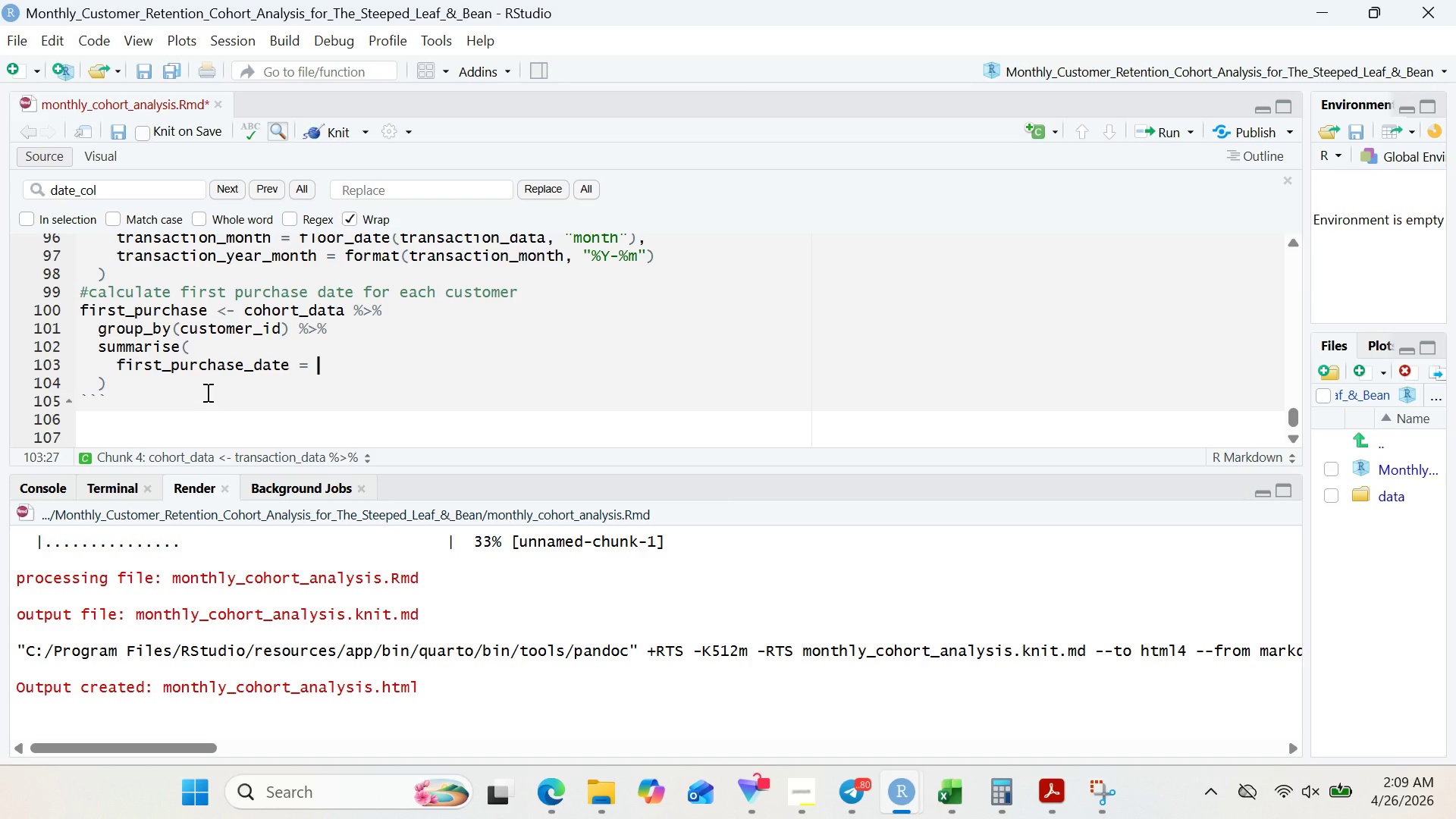 
wait(8.44)
 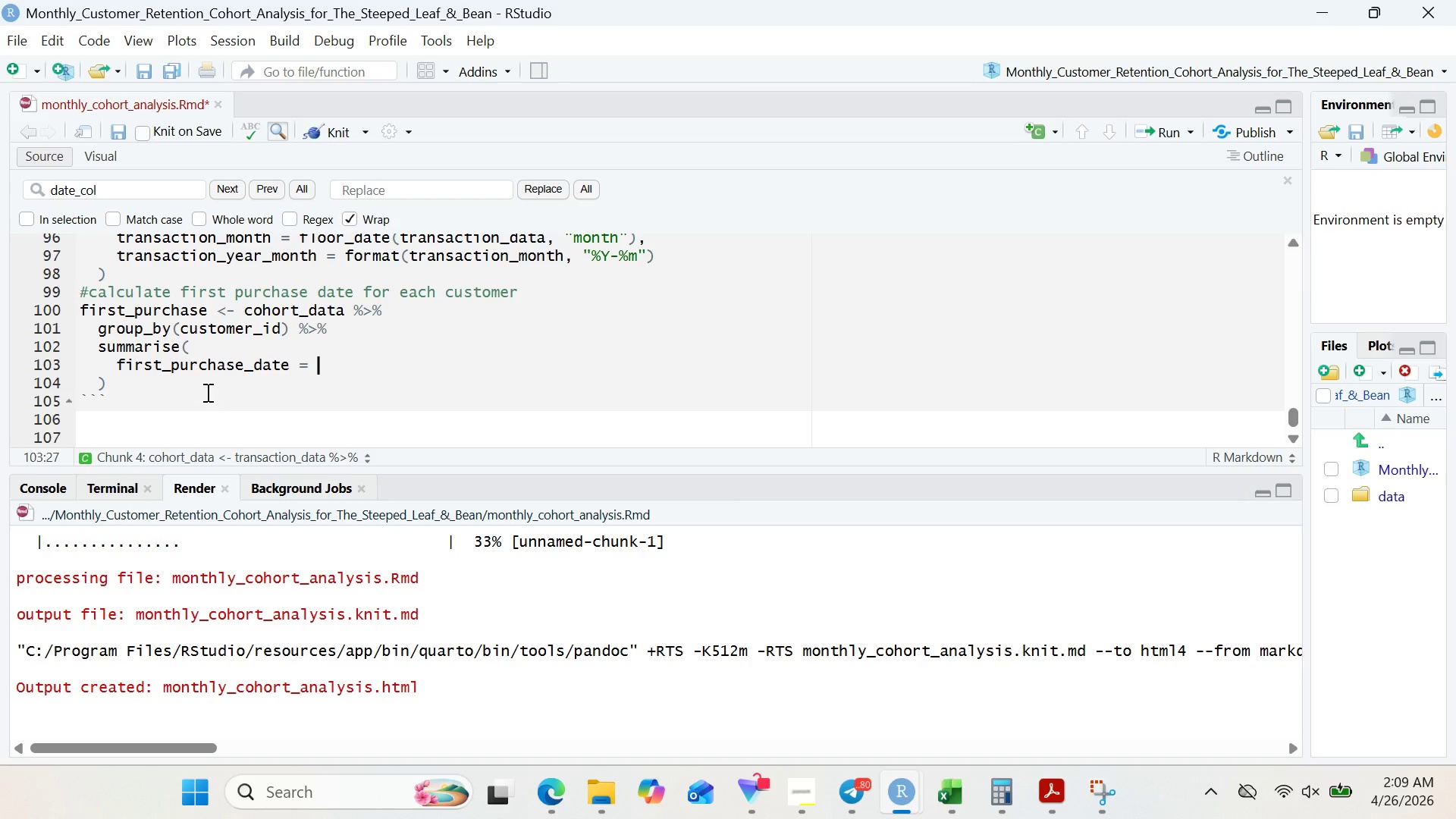 
type(min(tran)
 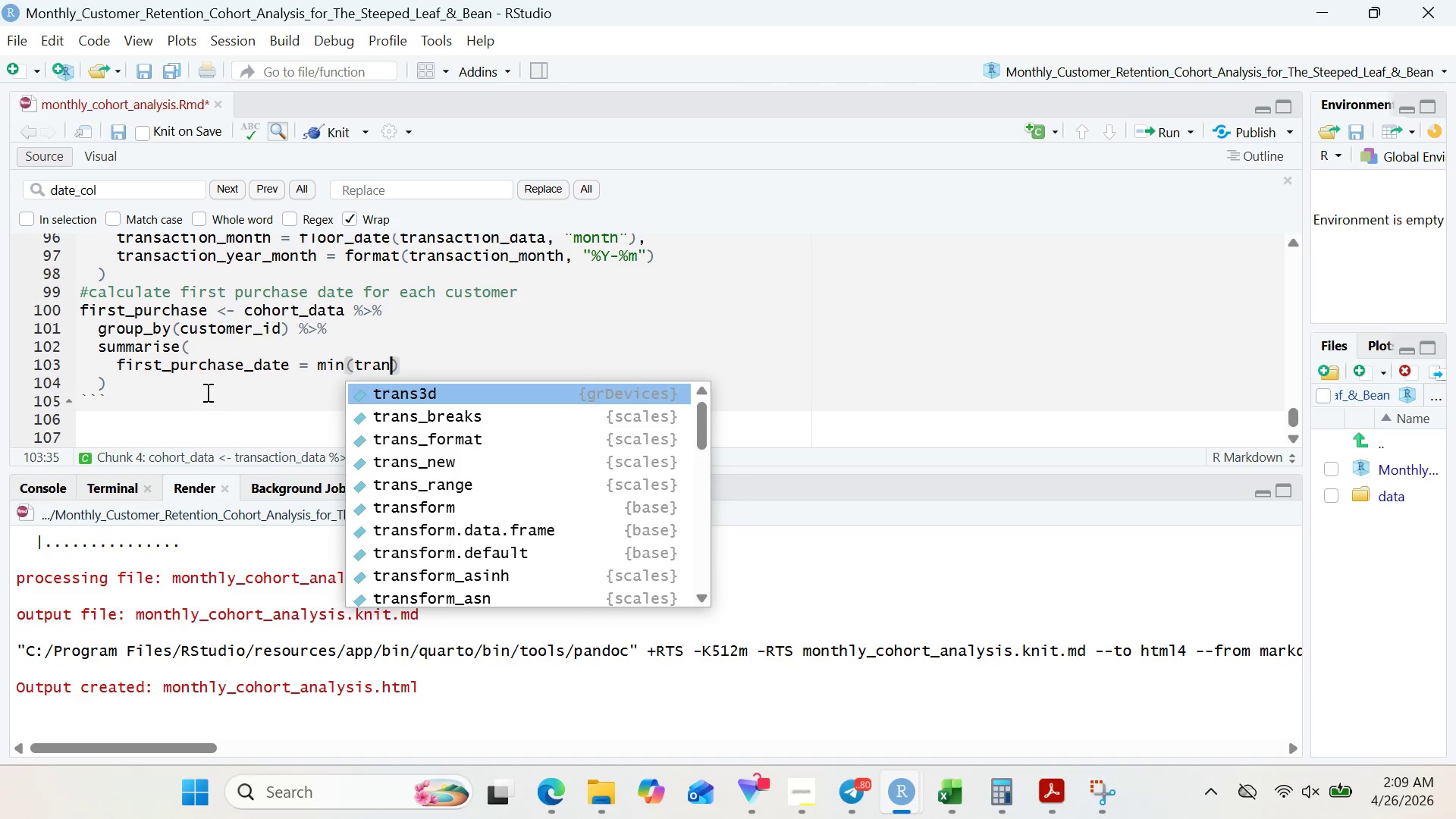 
wait(25.56)
 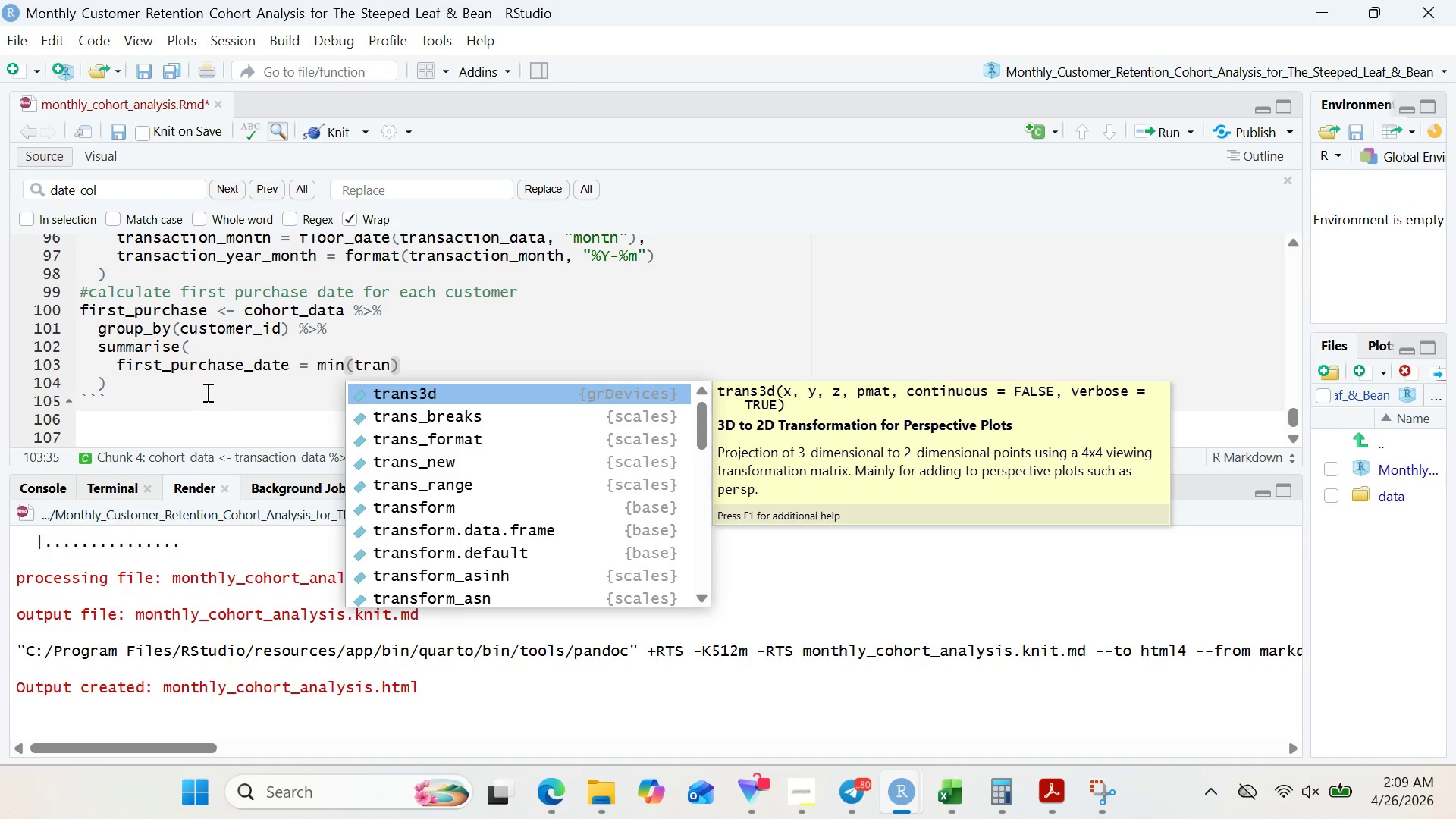 
type(saction)
 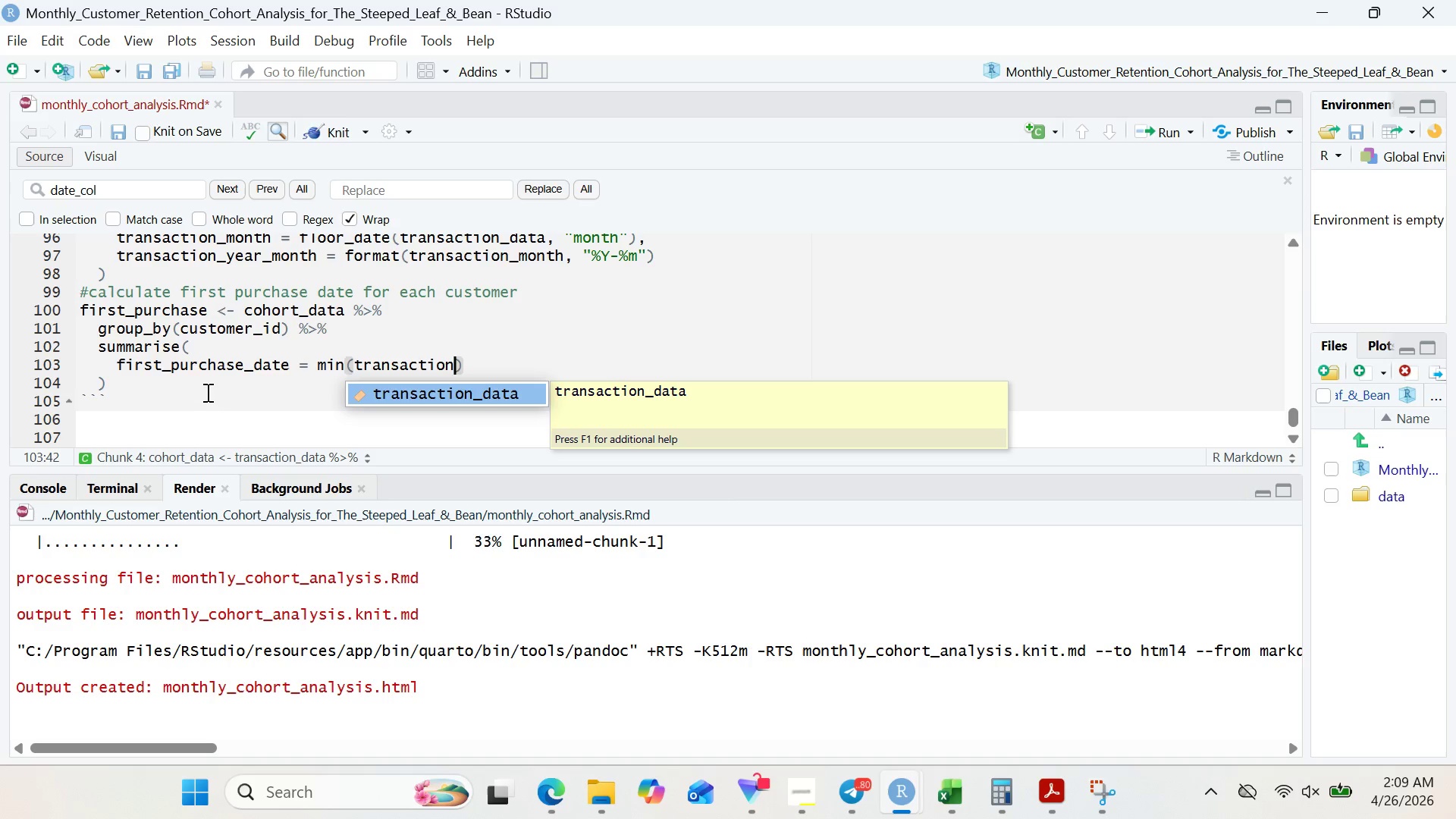 
wait(22.67)
 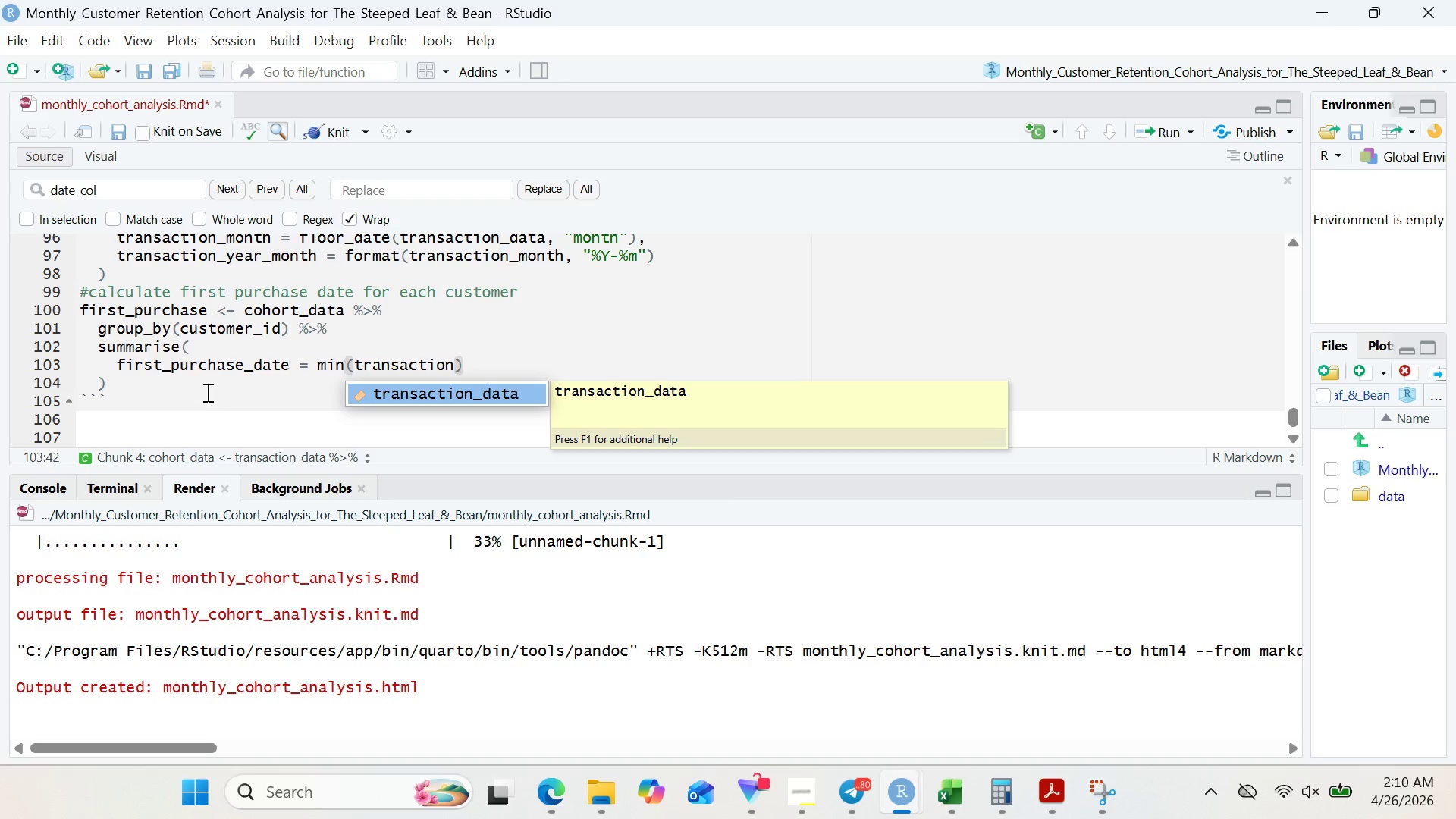 
type(_month)
 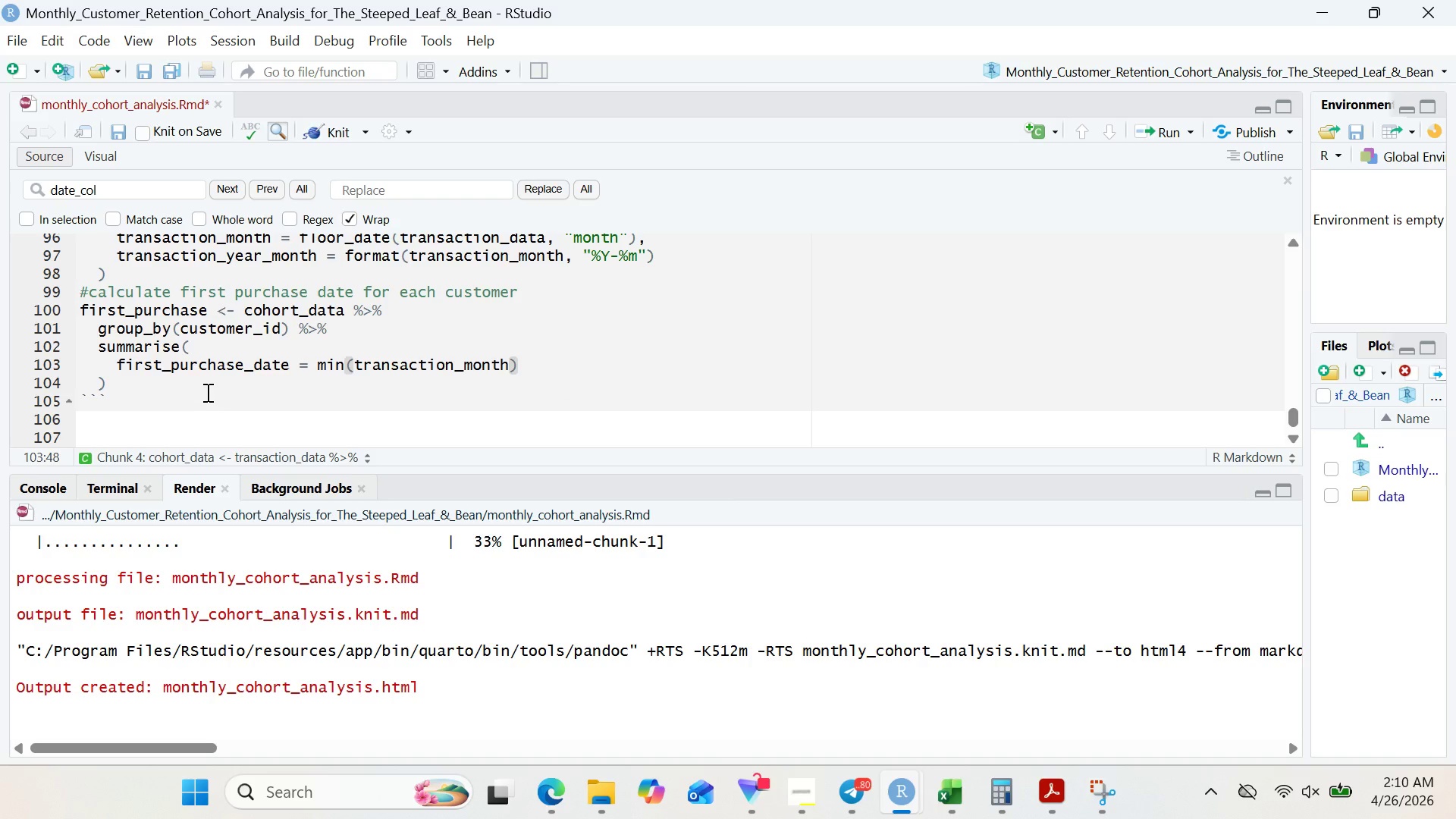 
key(ArrowRight)
 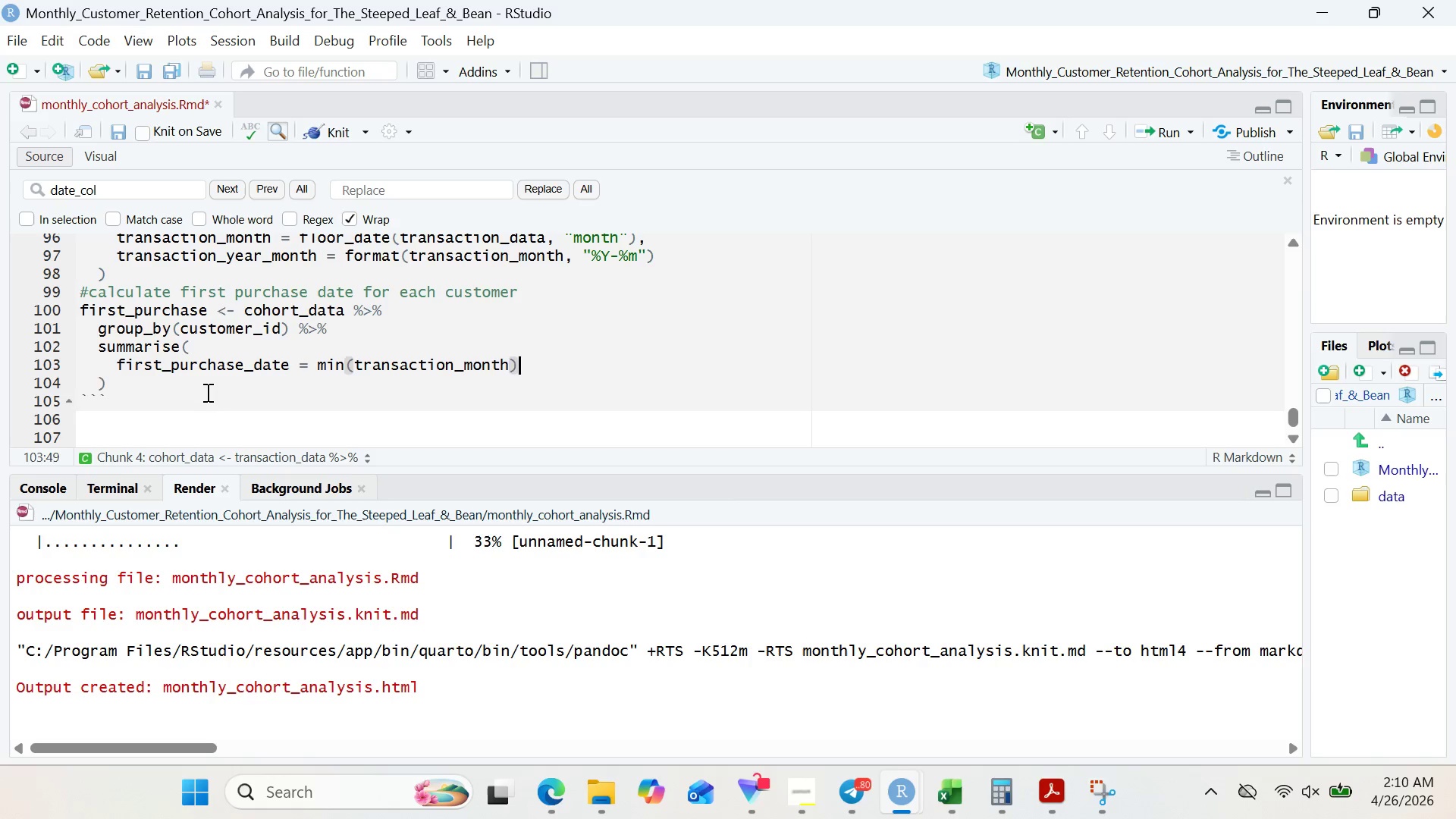 
key(Enter)
 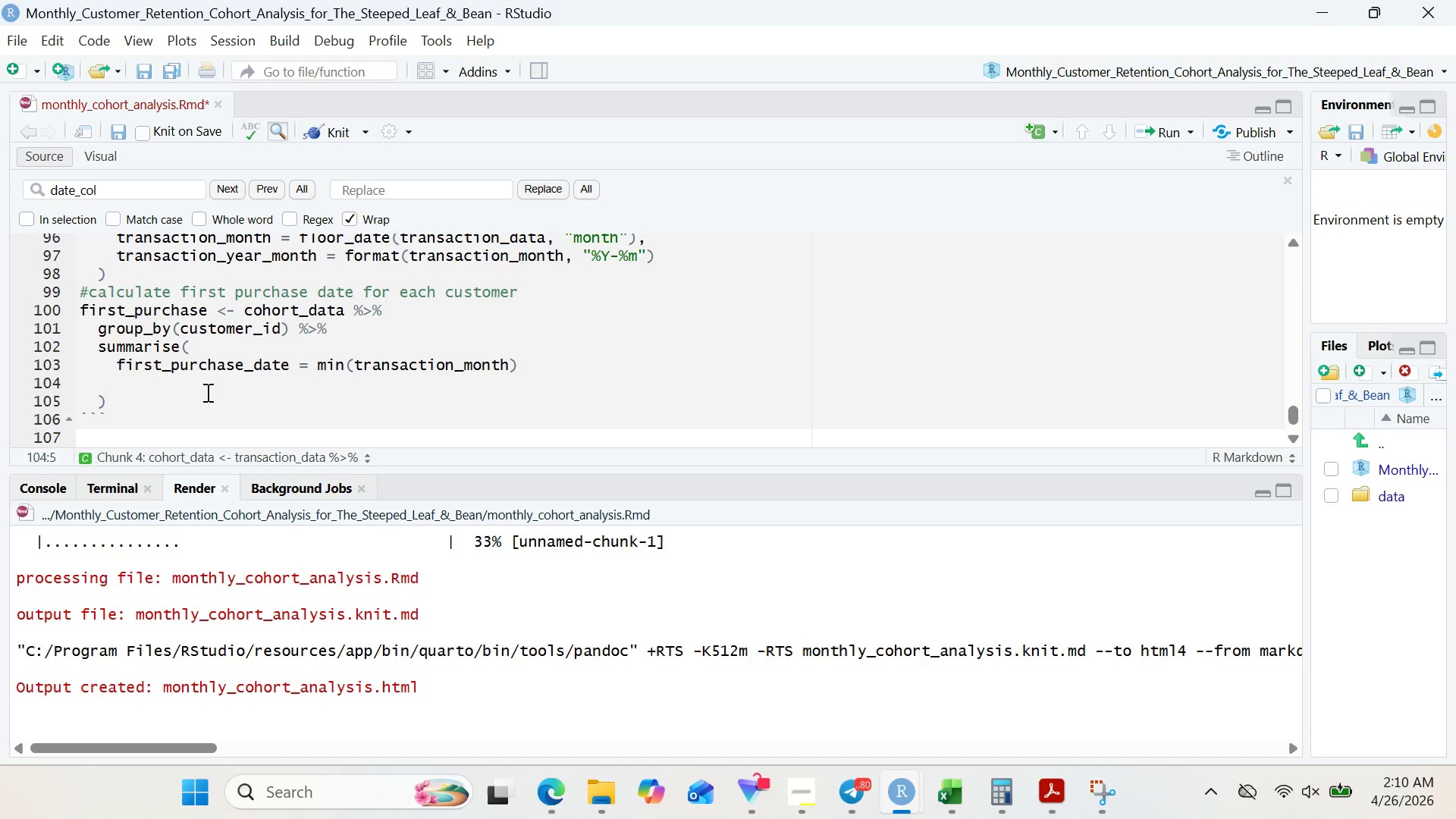 
type(cohot_month = )
 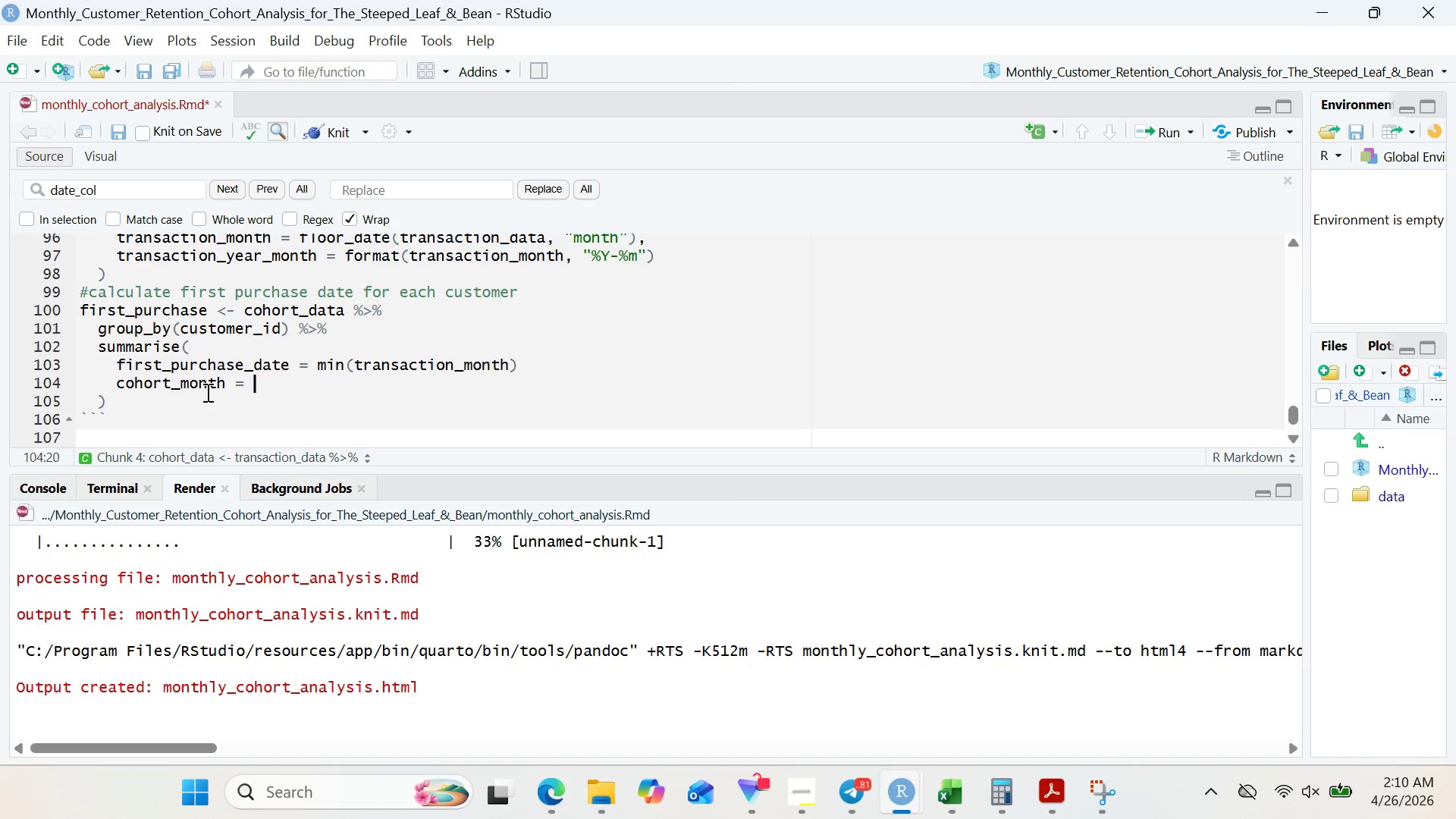 
hold_key(key=R, duration=0.31)
 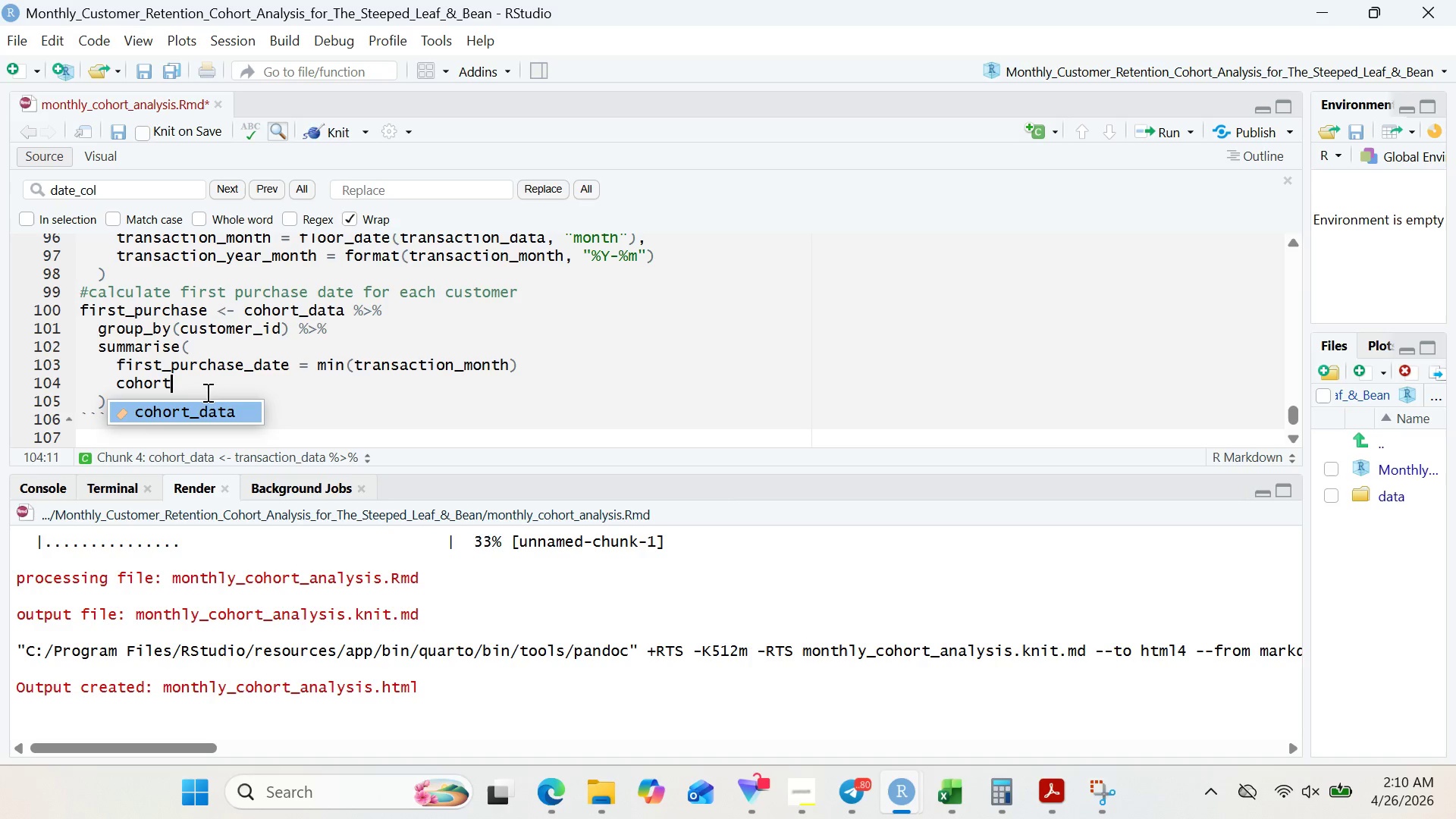 
left_click([813, 818])